 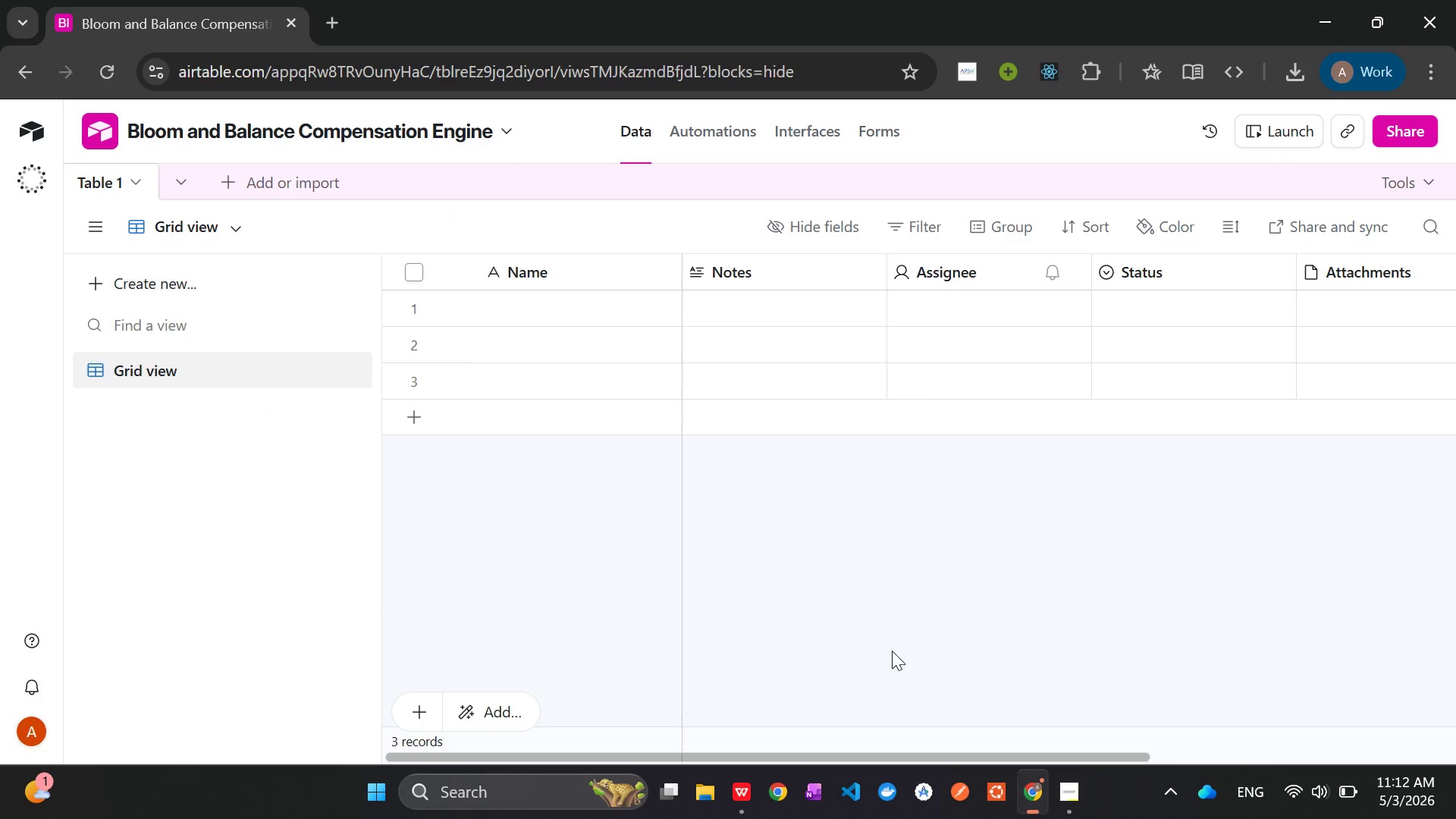 
right_click([792, 278])
 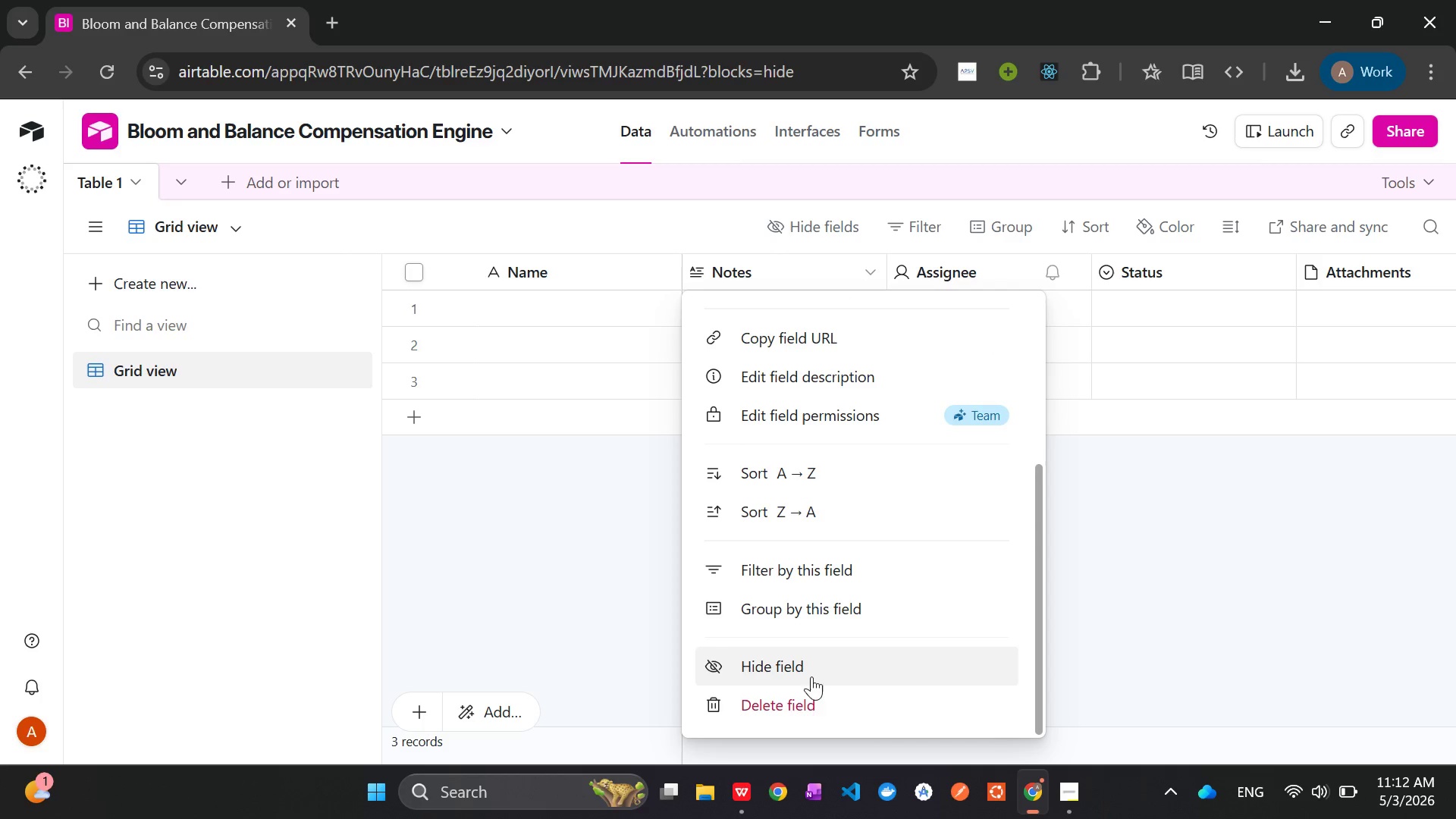 
left_click([803, 698])
 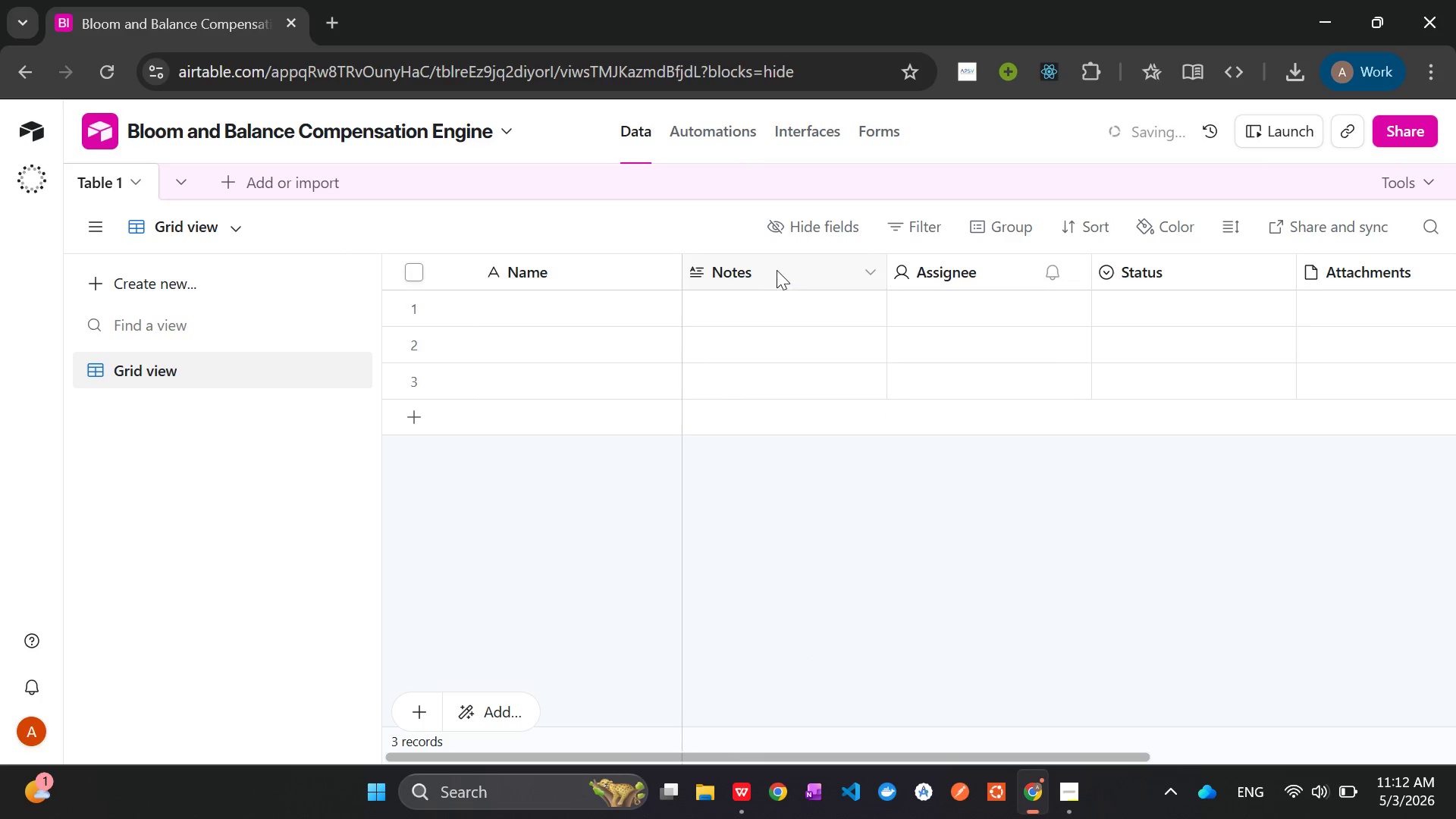 
right_click([774, 269])
 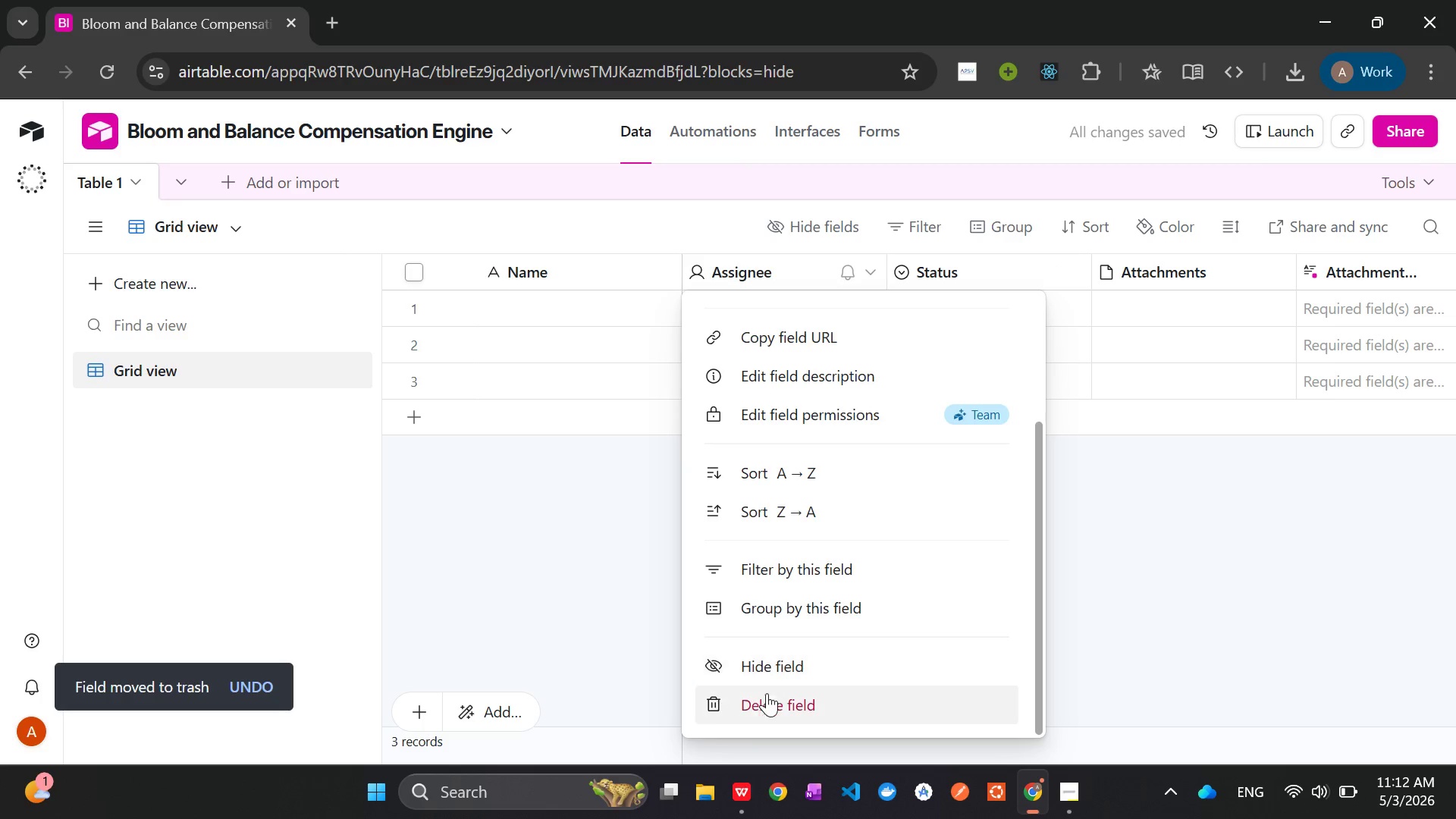 
left_click([764, 701])
 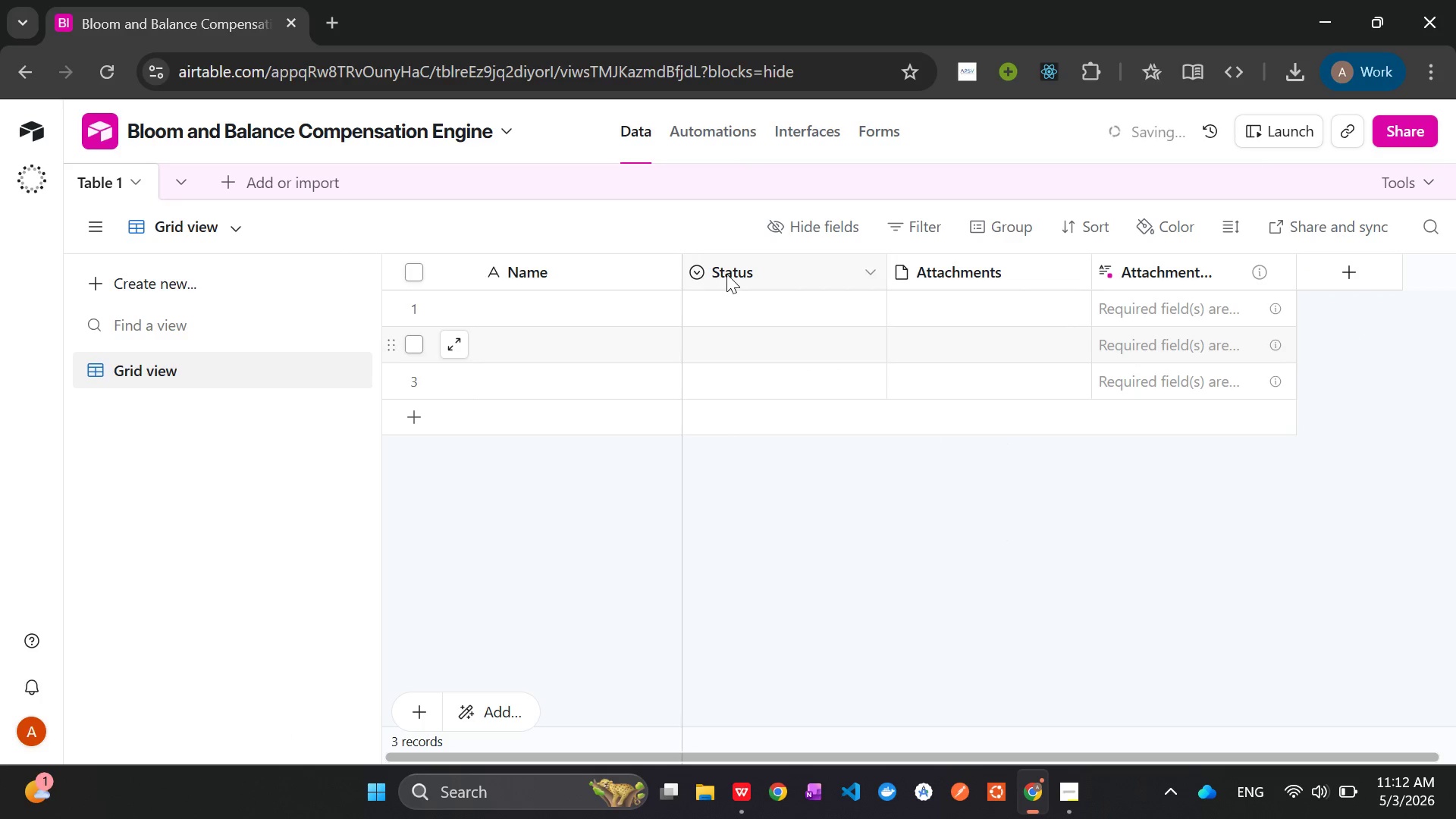 
right_click([726, 274])
 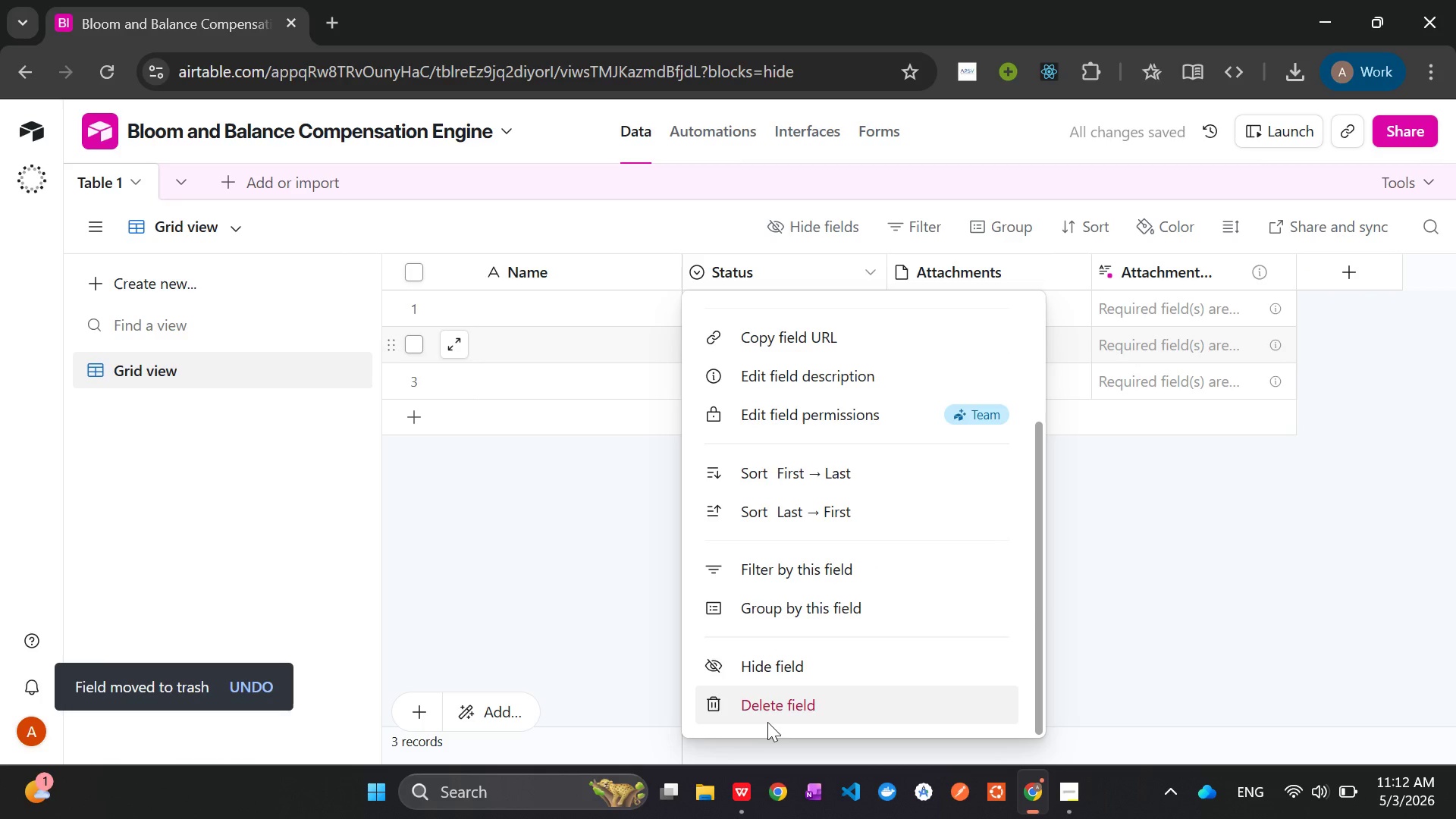 
left_click([804, 704])
 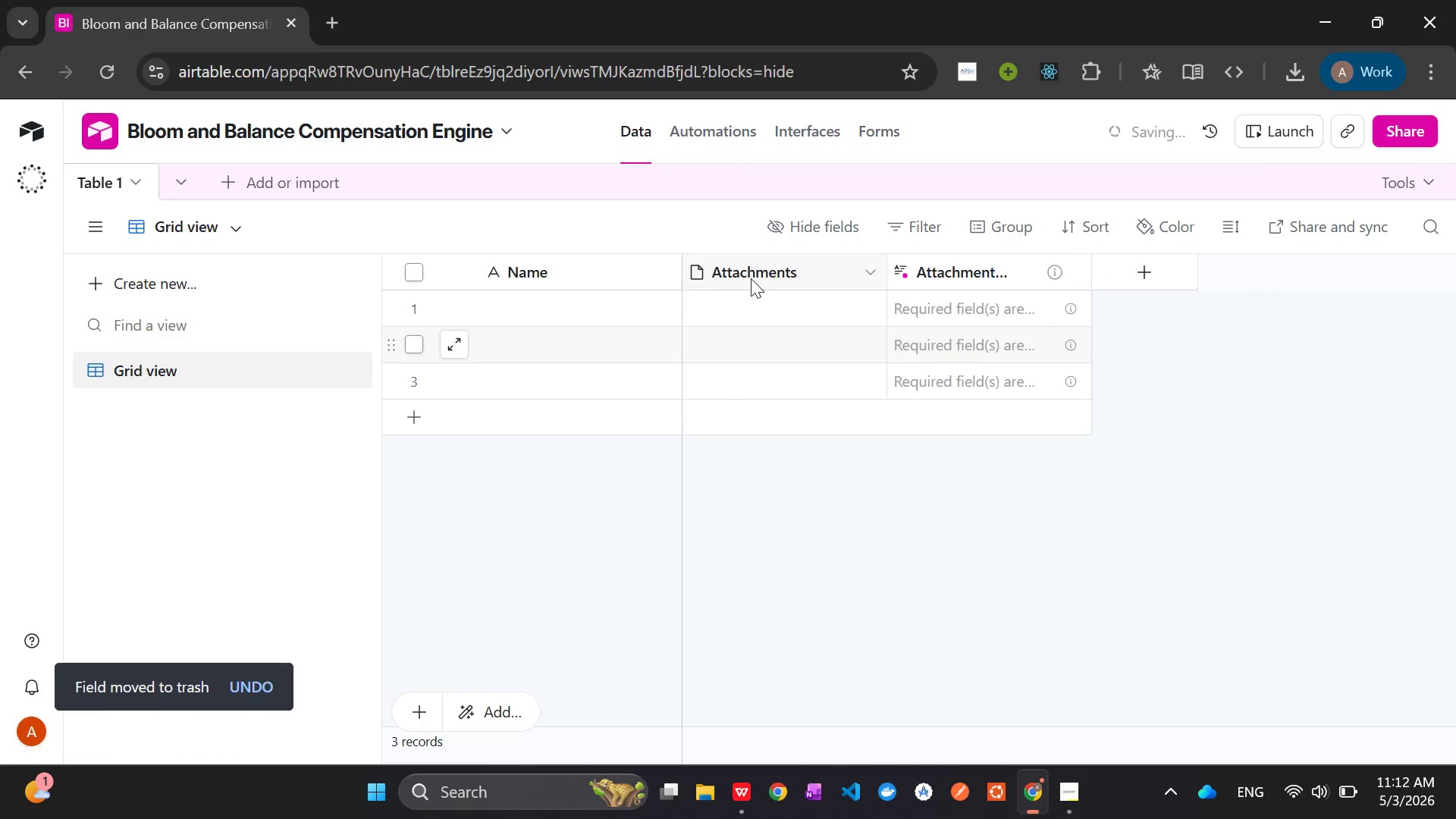 
right_click([750, 278])
 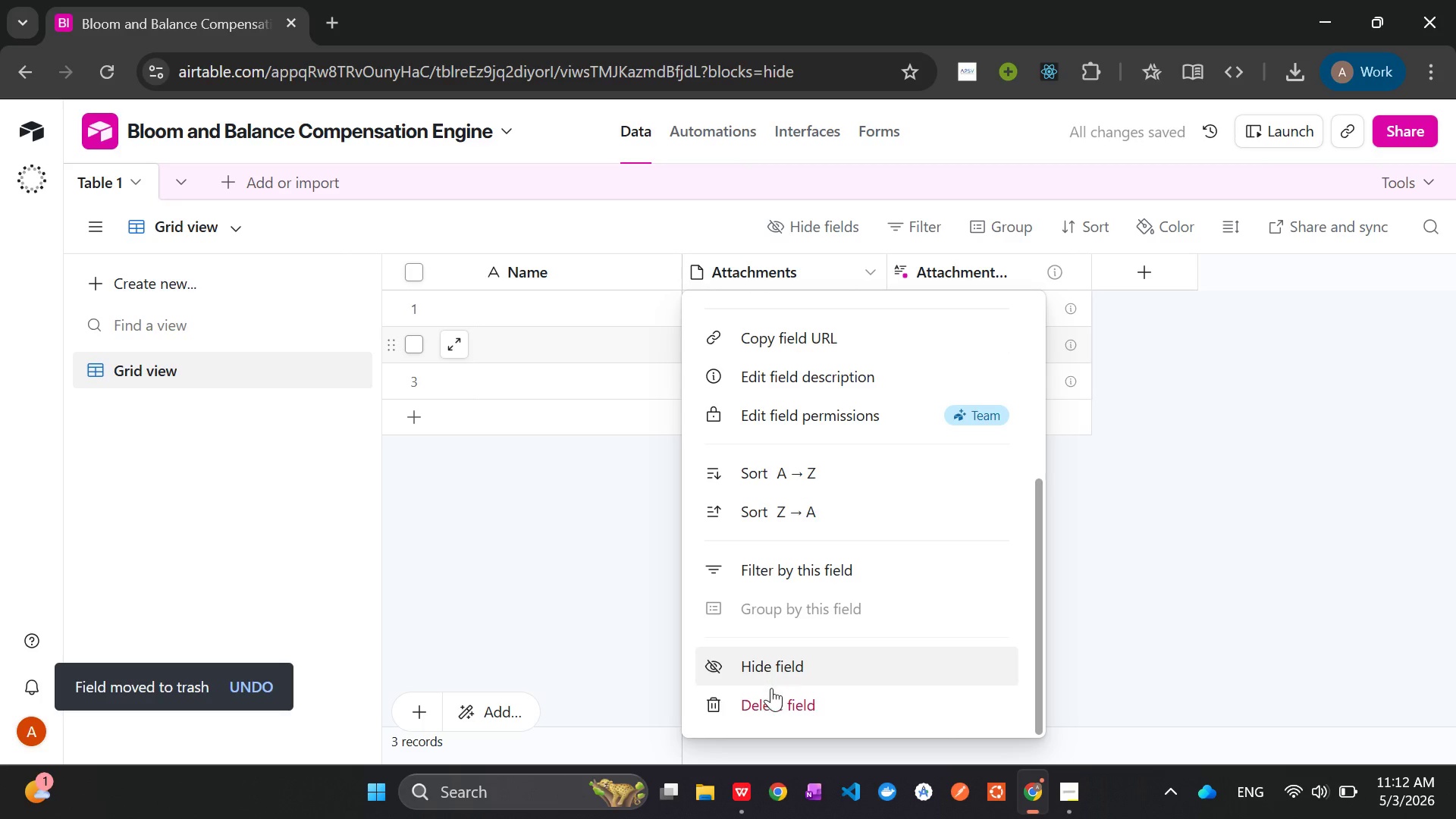 
left_click([770, 692])
 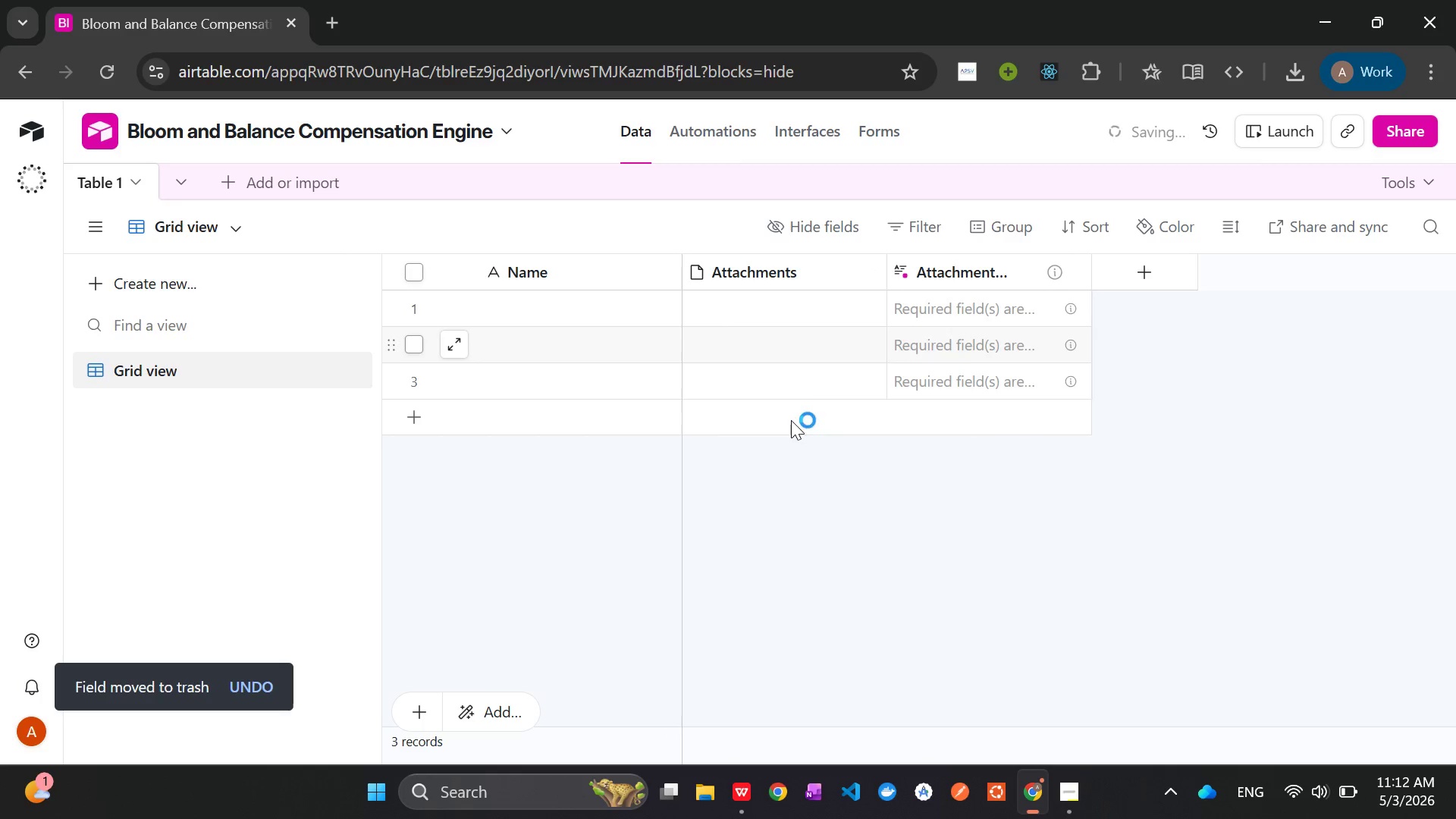 
mouse_move([772, 290])
 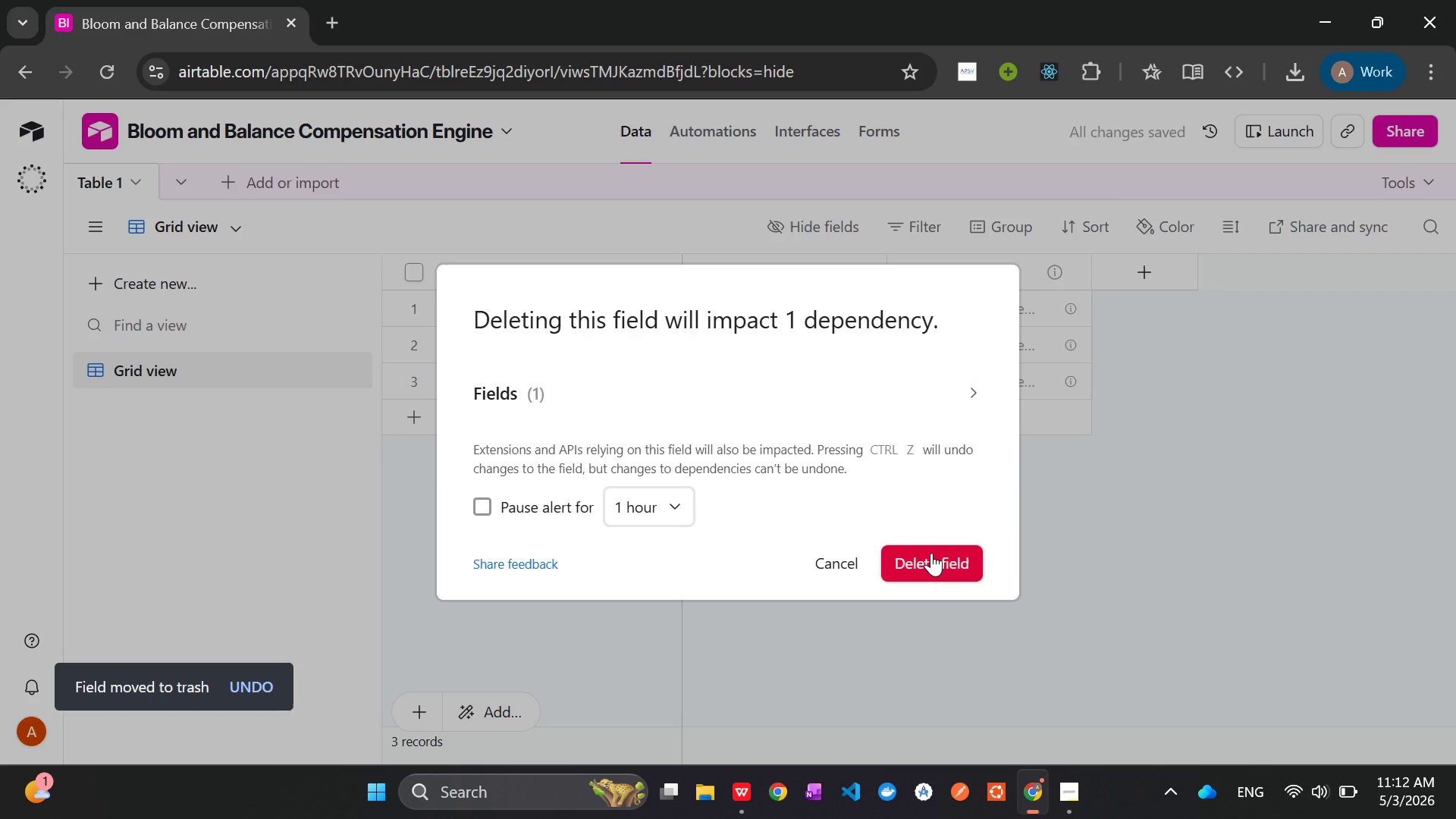 
left_click([931, 553])
 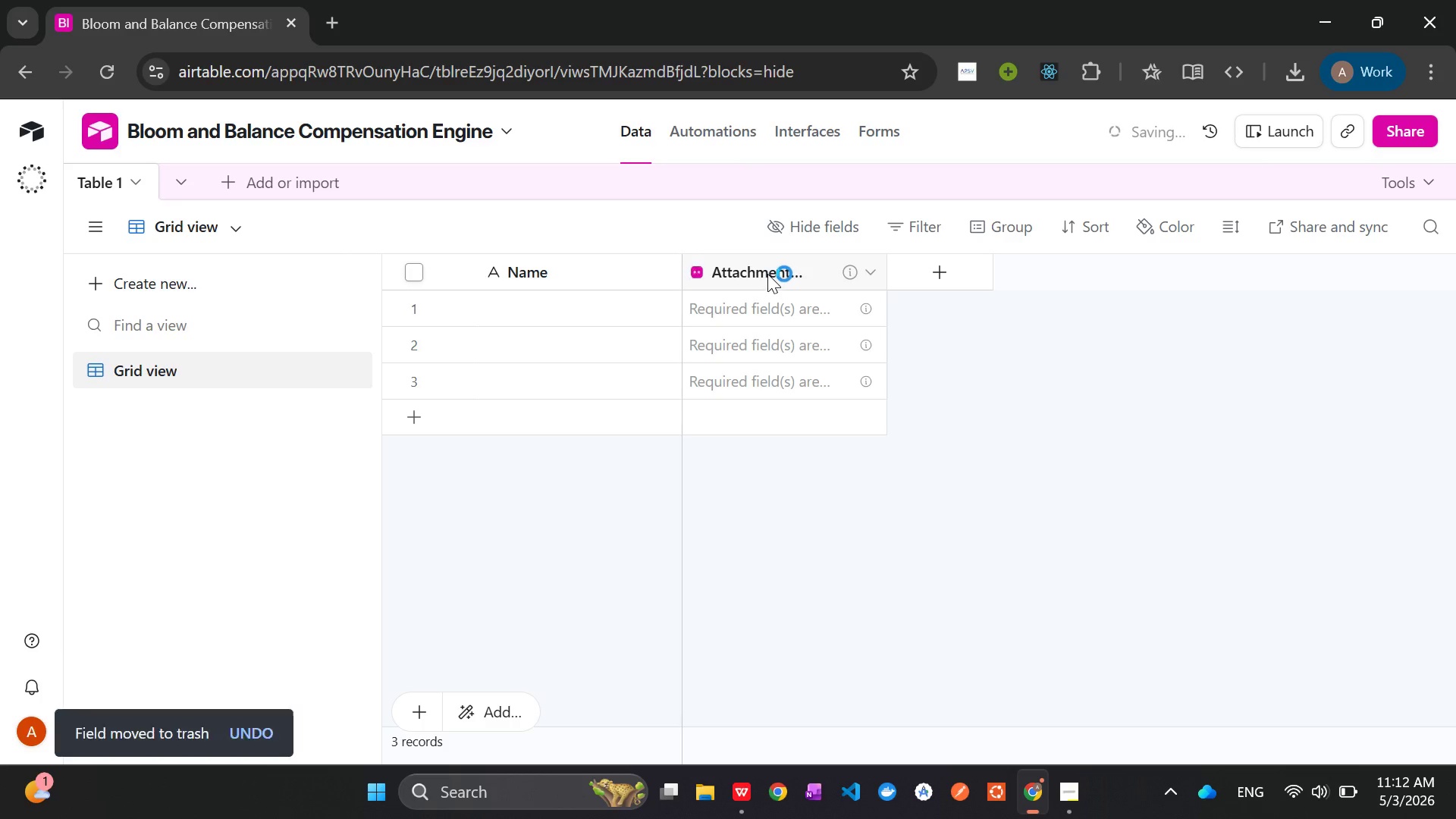 
right_click([767, 274])
 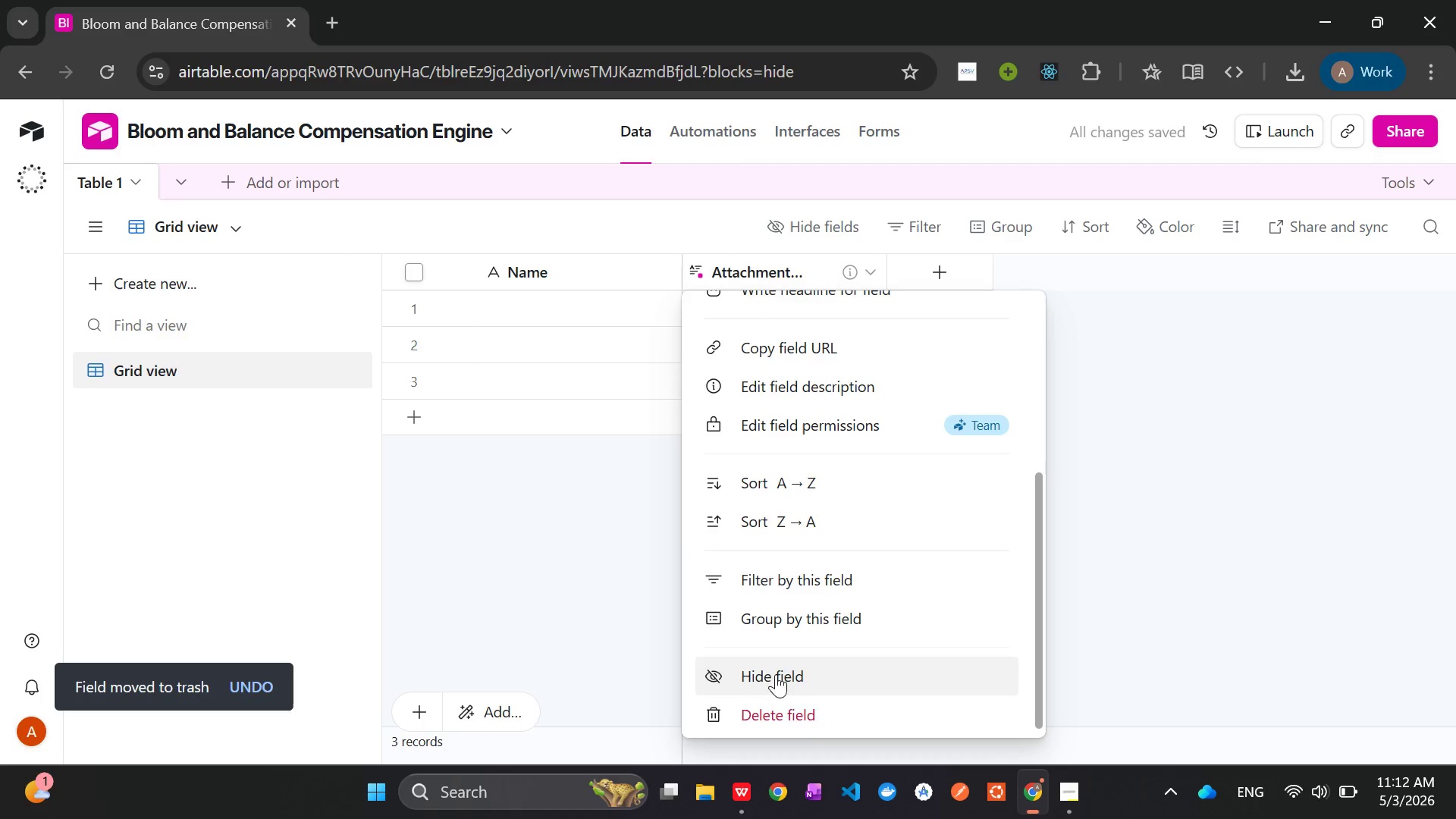 
left_click([776, 706])
 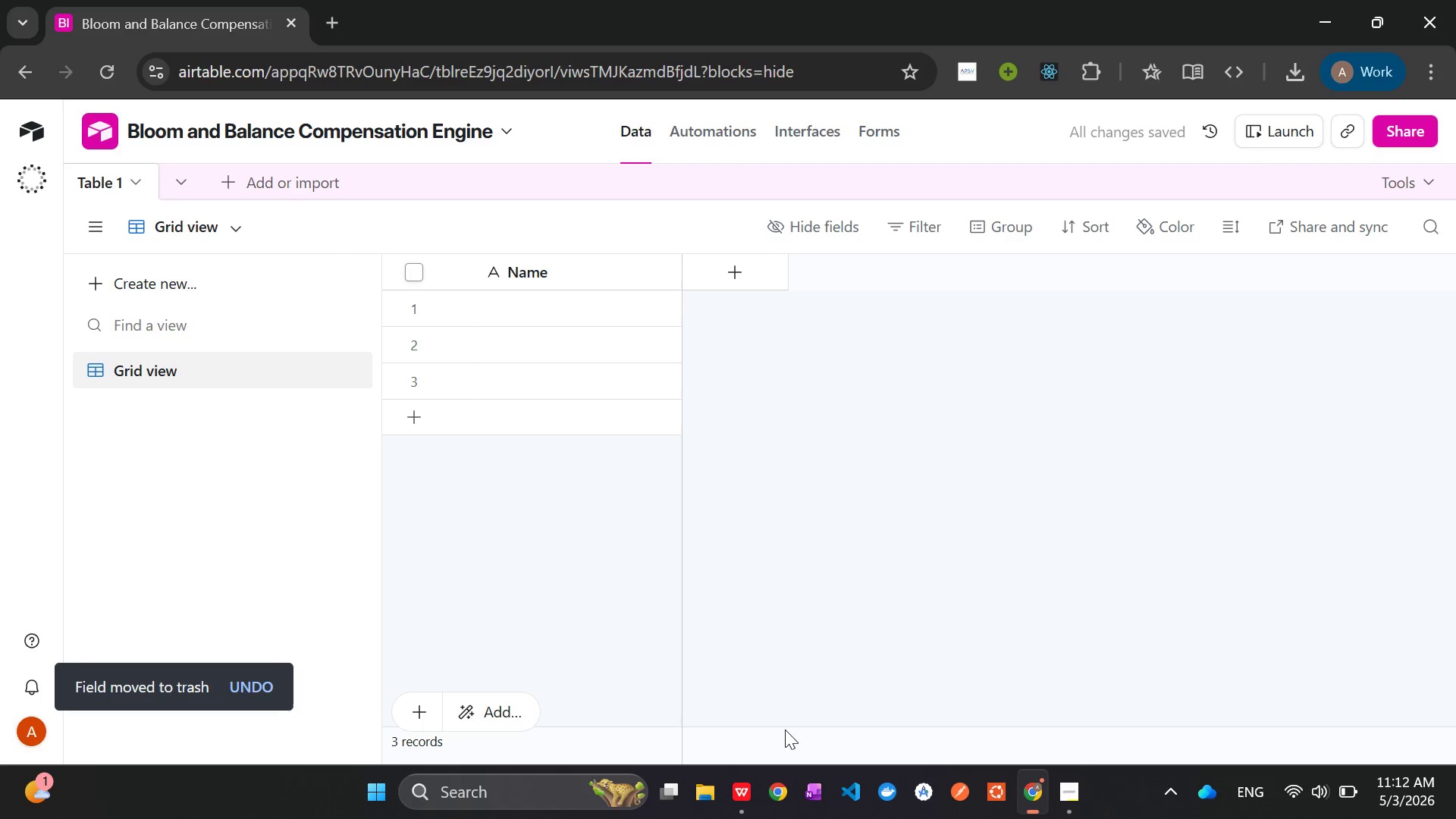 
left_click([737, 788])
 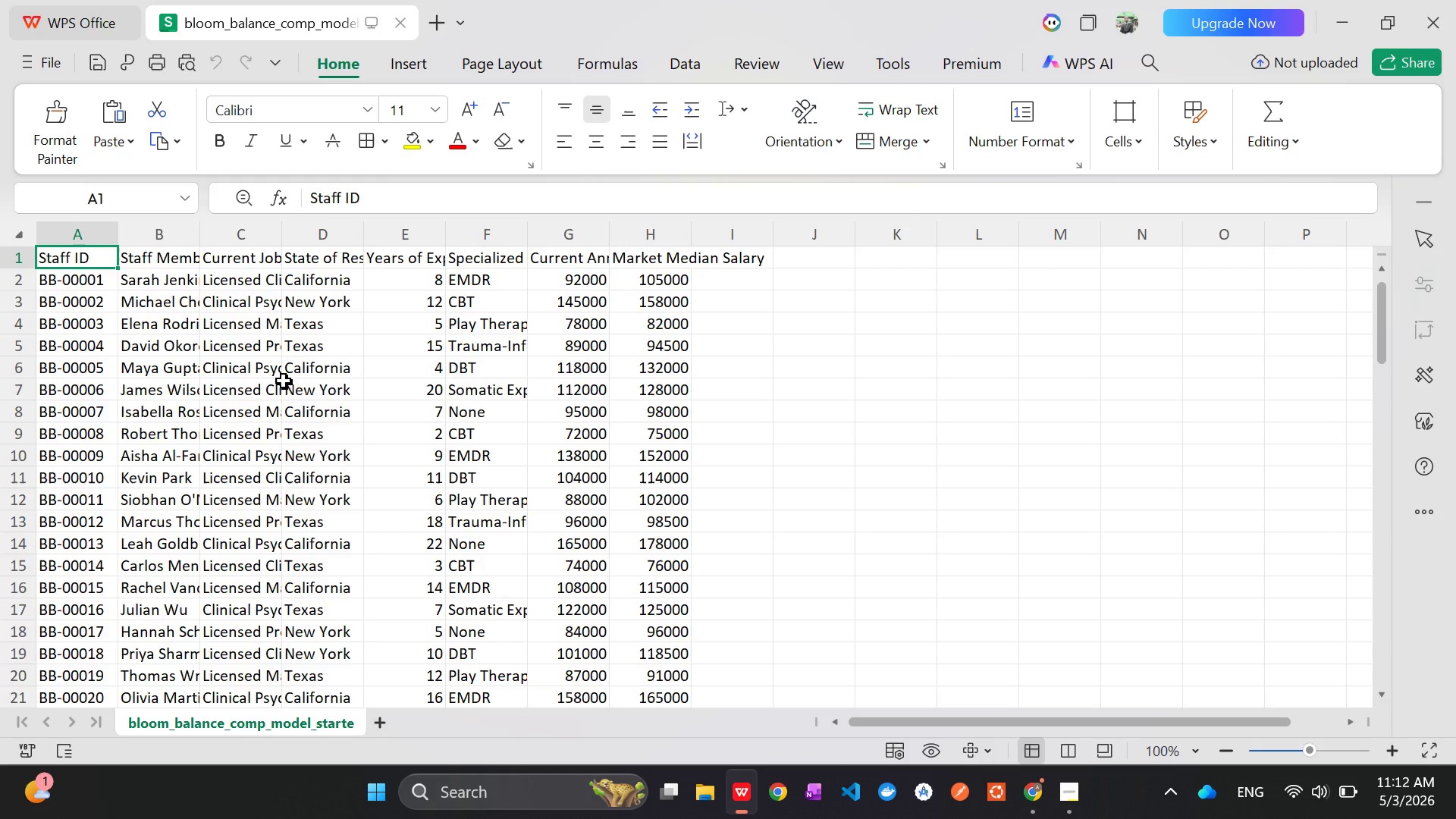 
wait(8.3)
 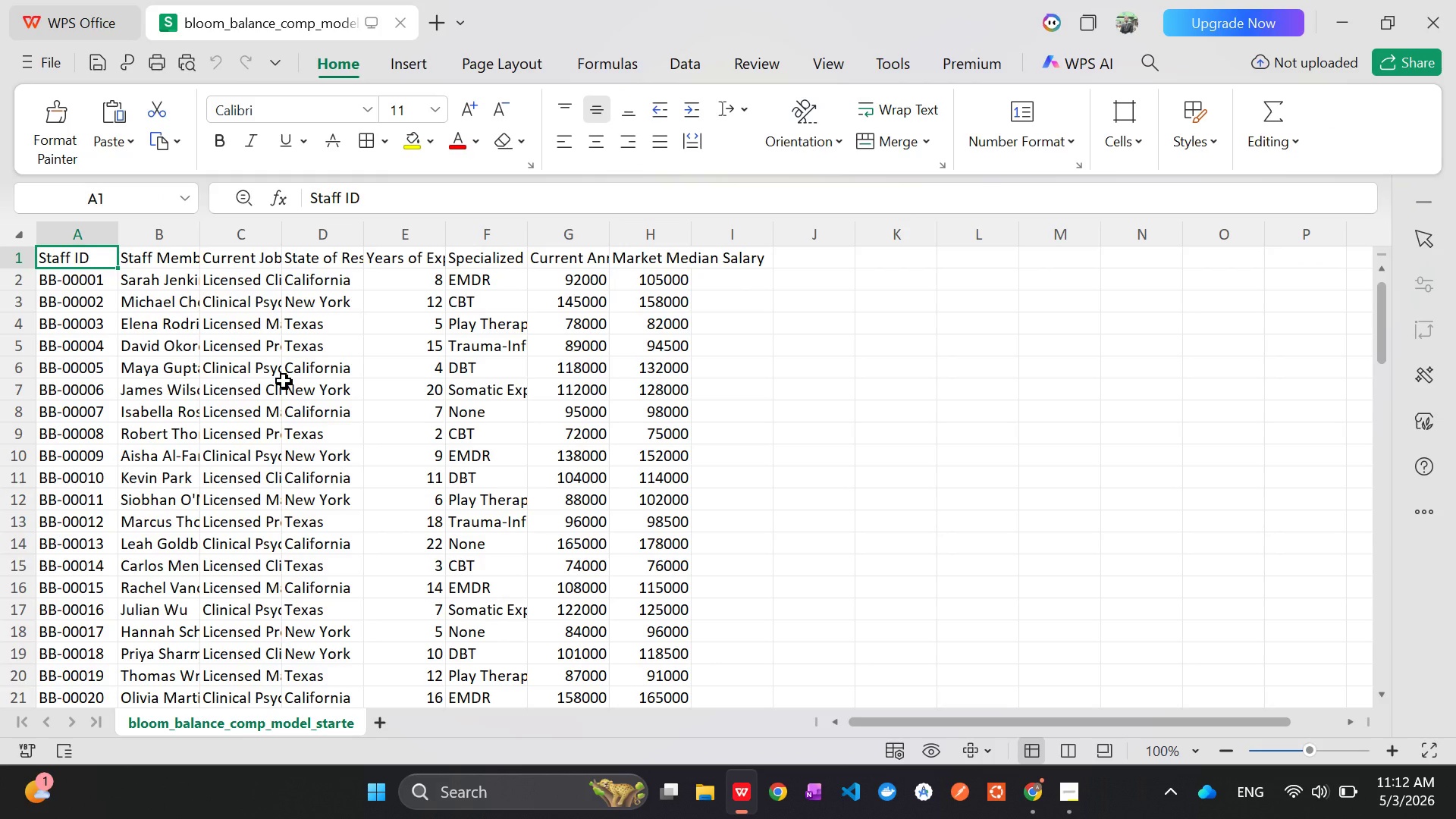 
key(Alt+Tab)
 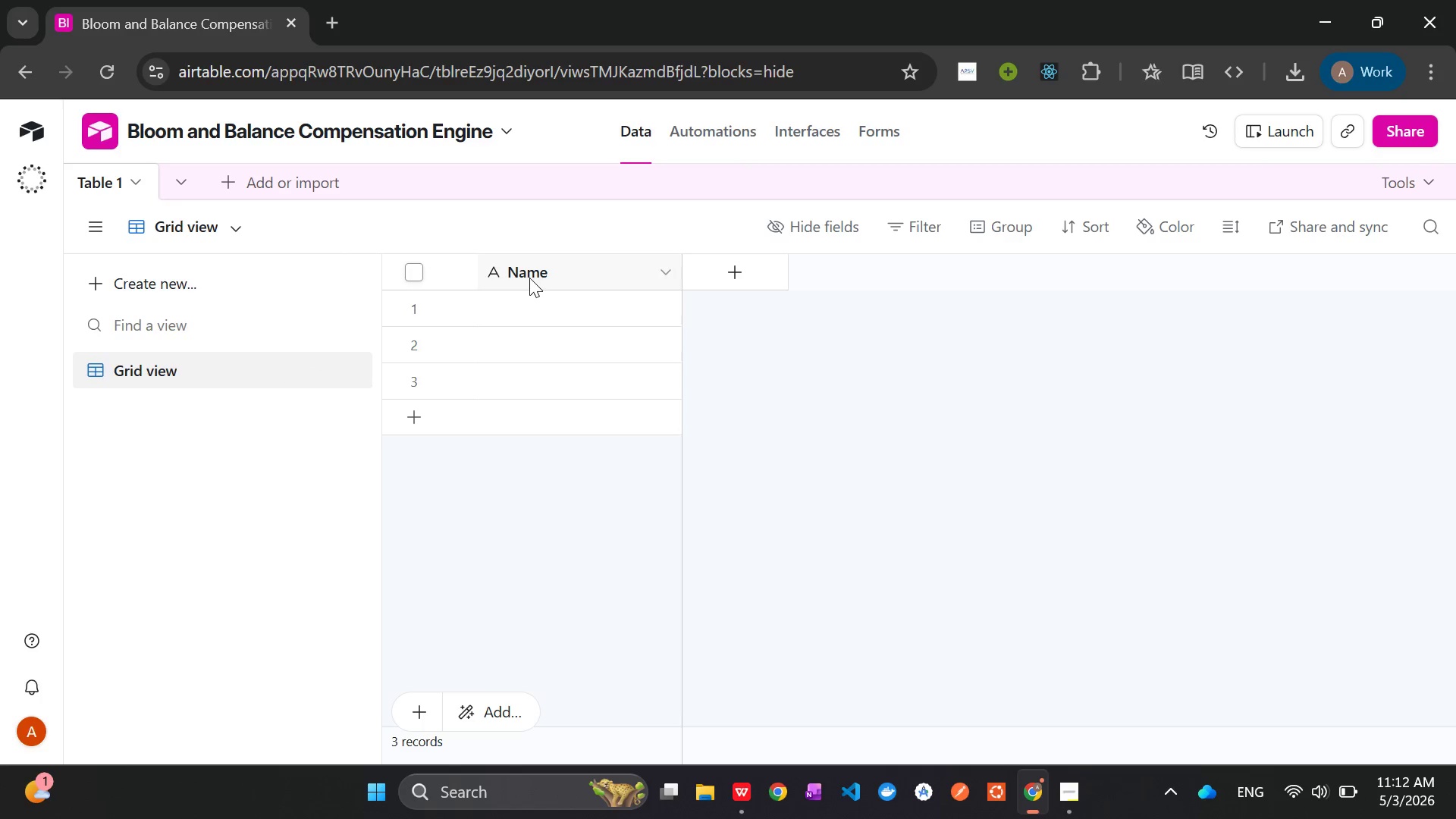 
right_click([529, 278])
 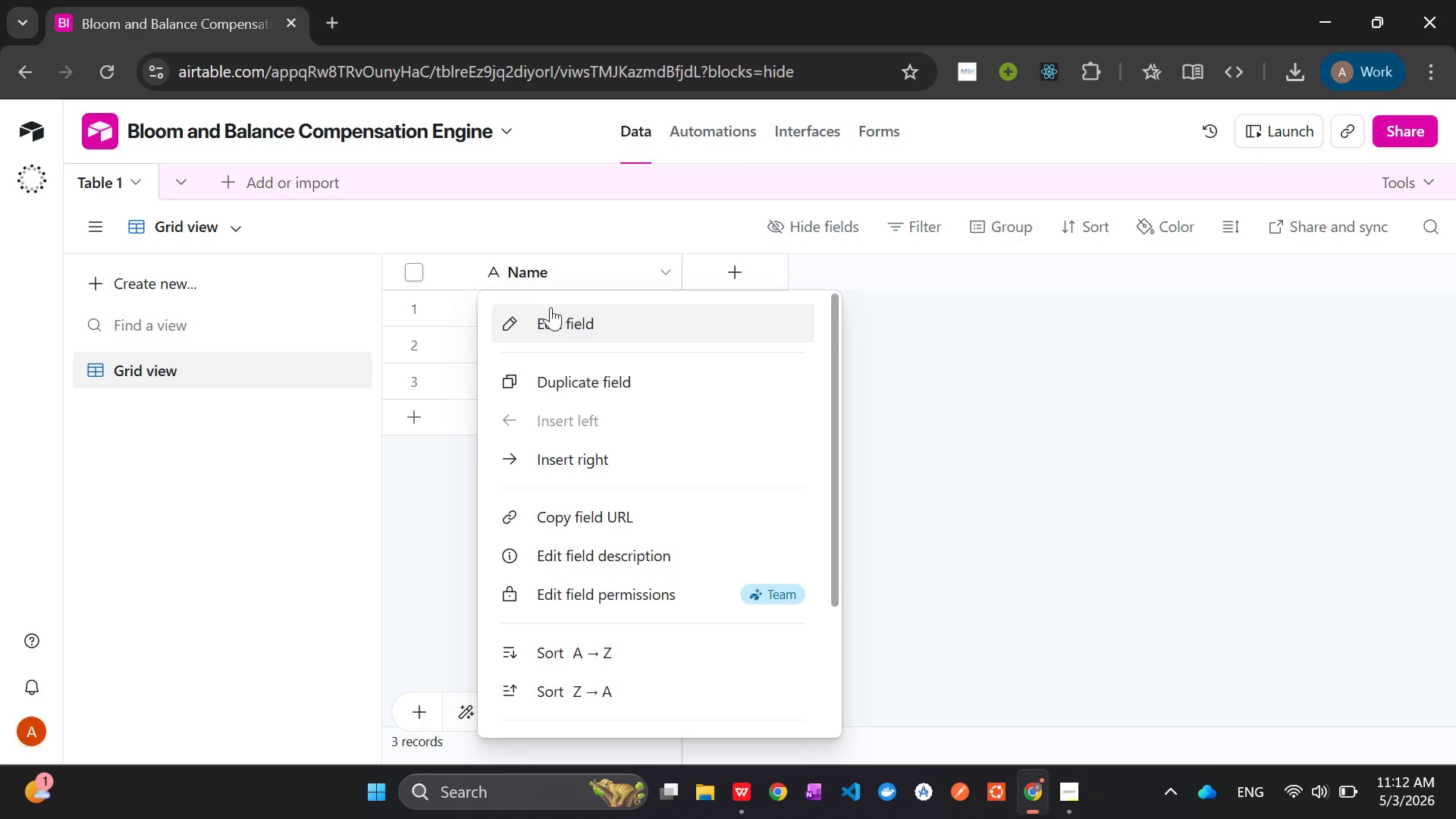 
left_click([551, 309])
 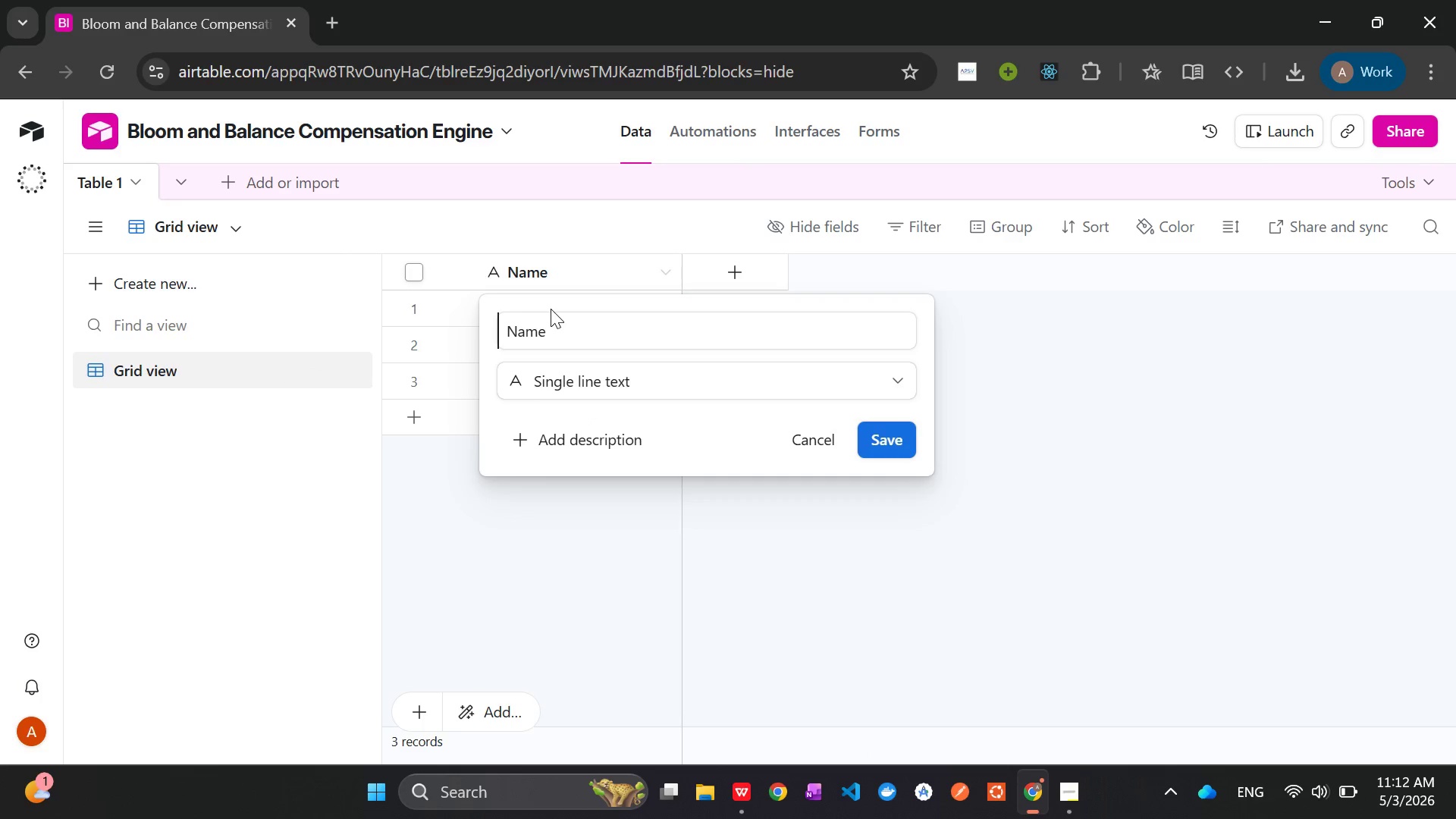 
key(Shift+ShiftLeft)
 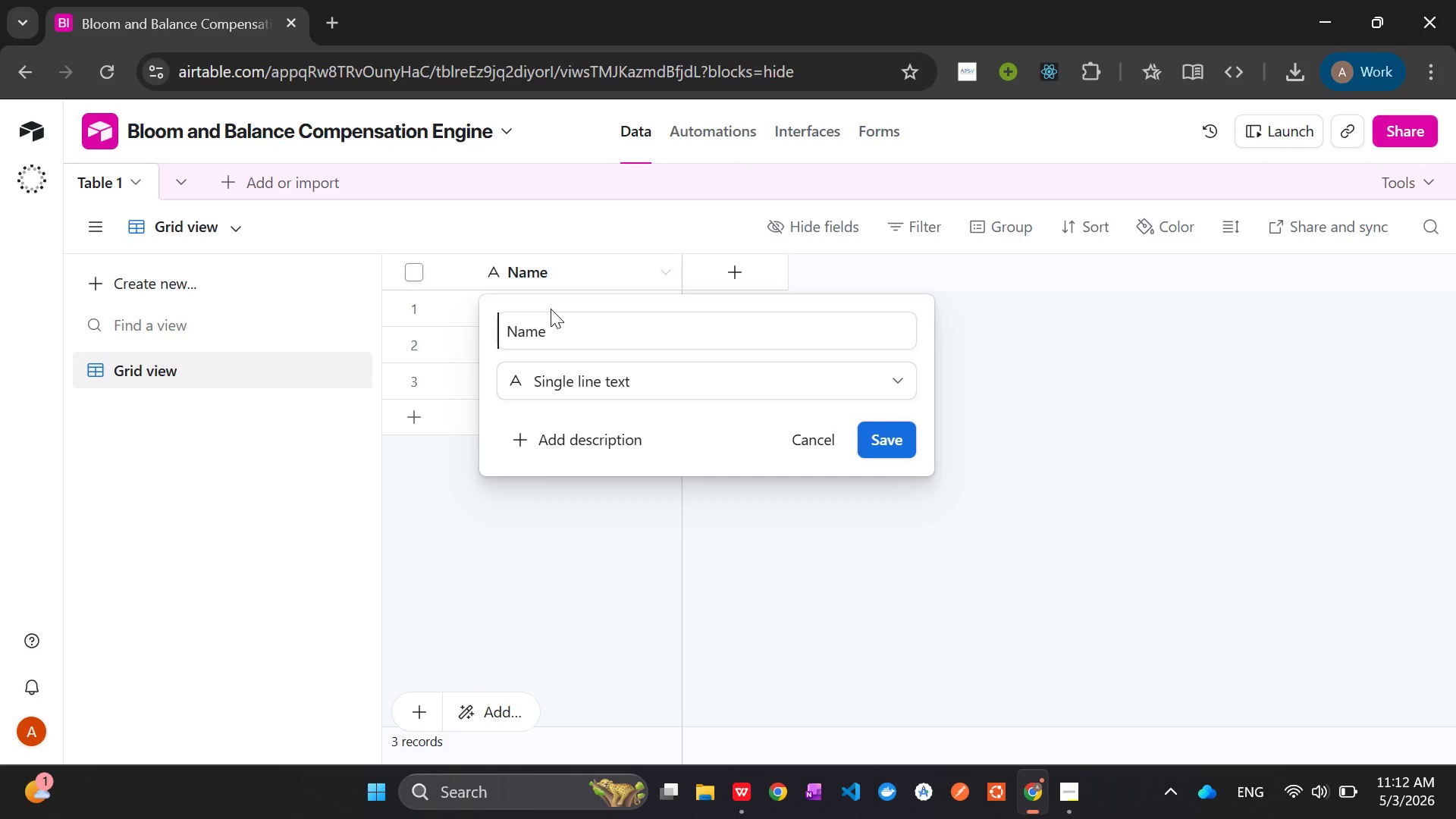 
left_click([551, 309])
 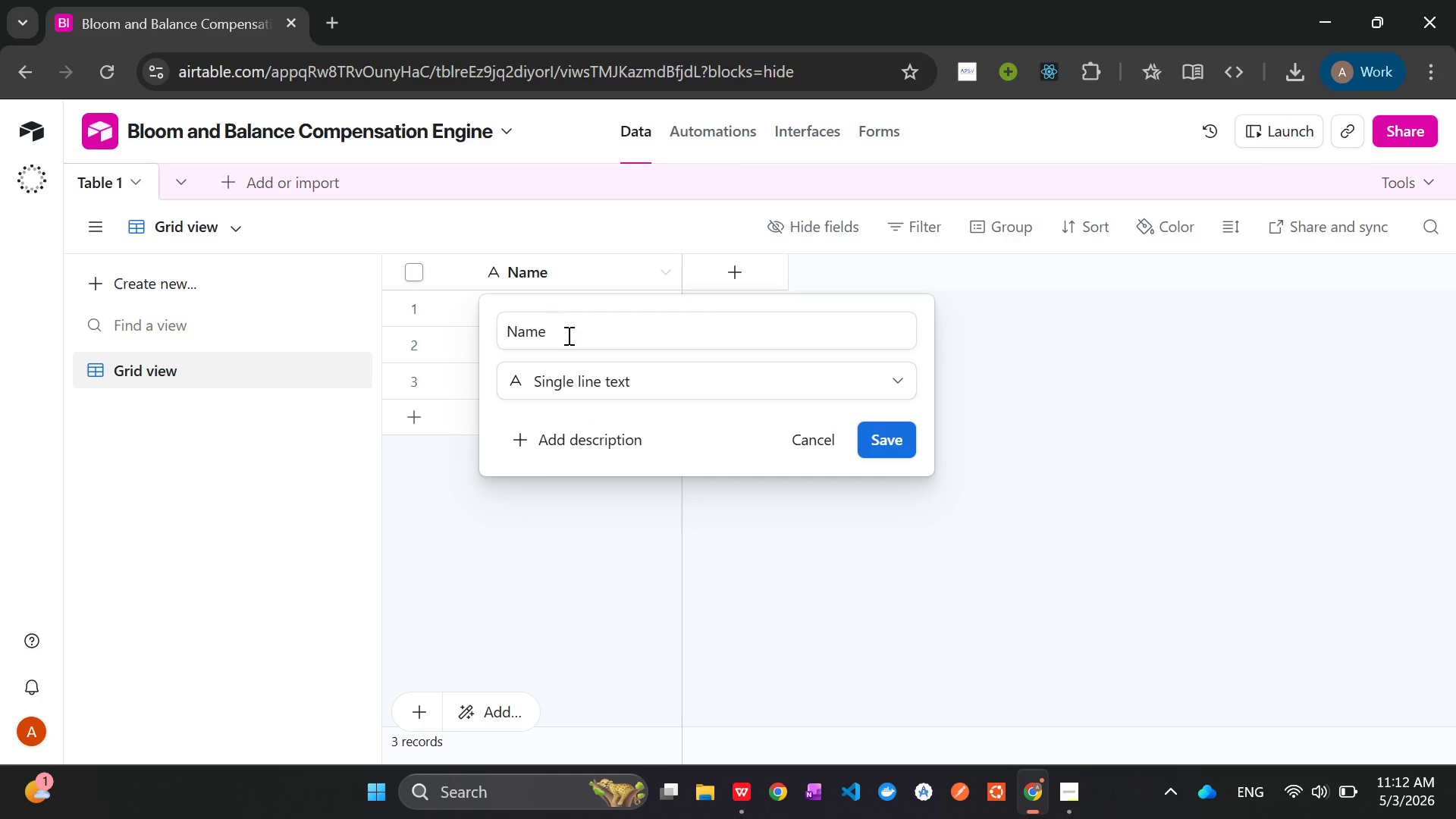 
left_click([567, 335])
 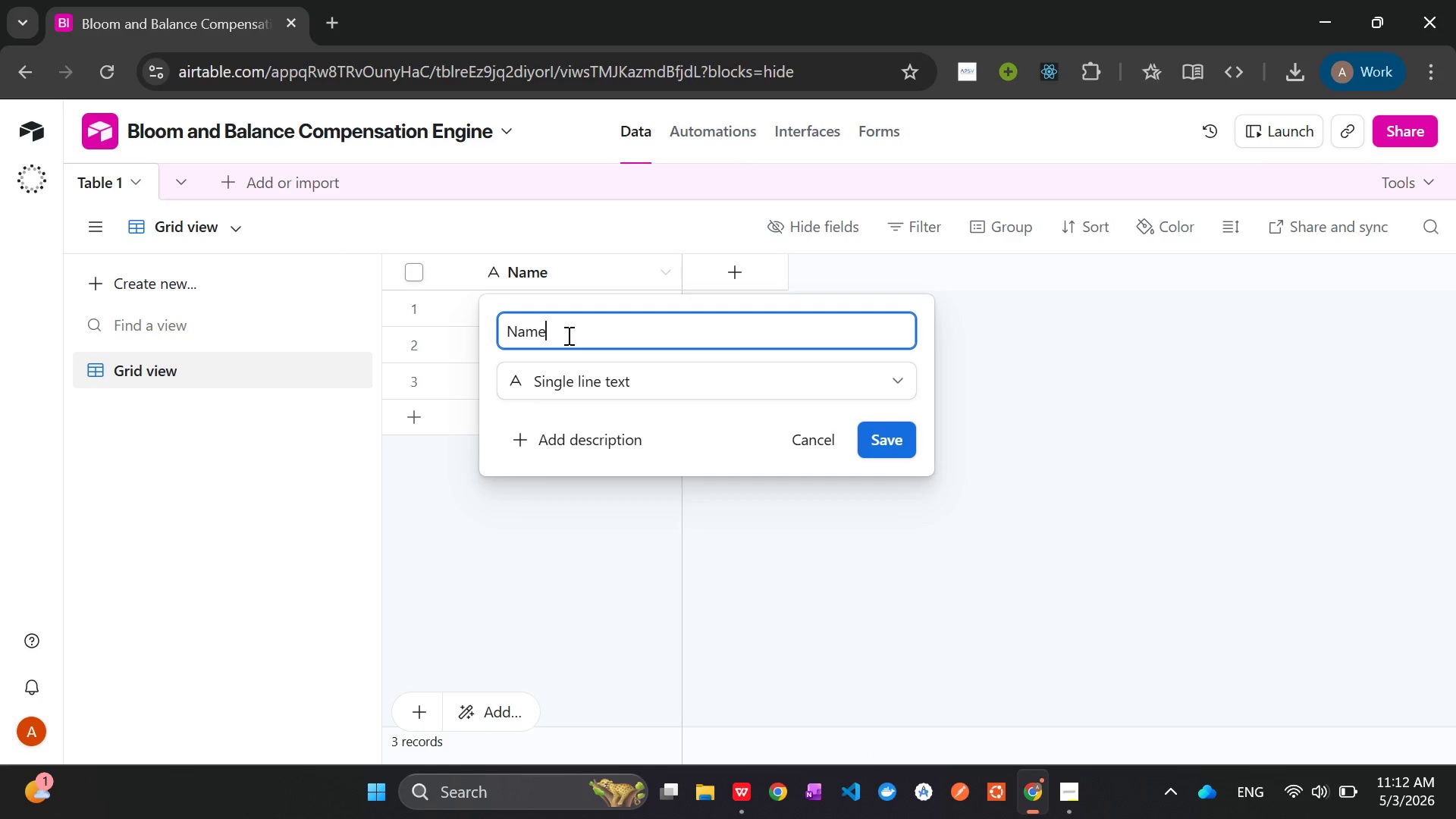 
key(Backspace)
key(Backspace)
key(Backspace)
key(Backspace)
type(Staff ID)
 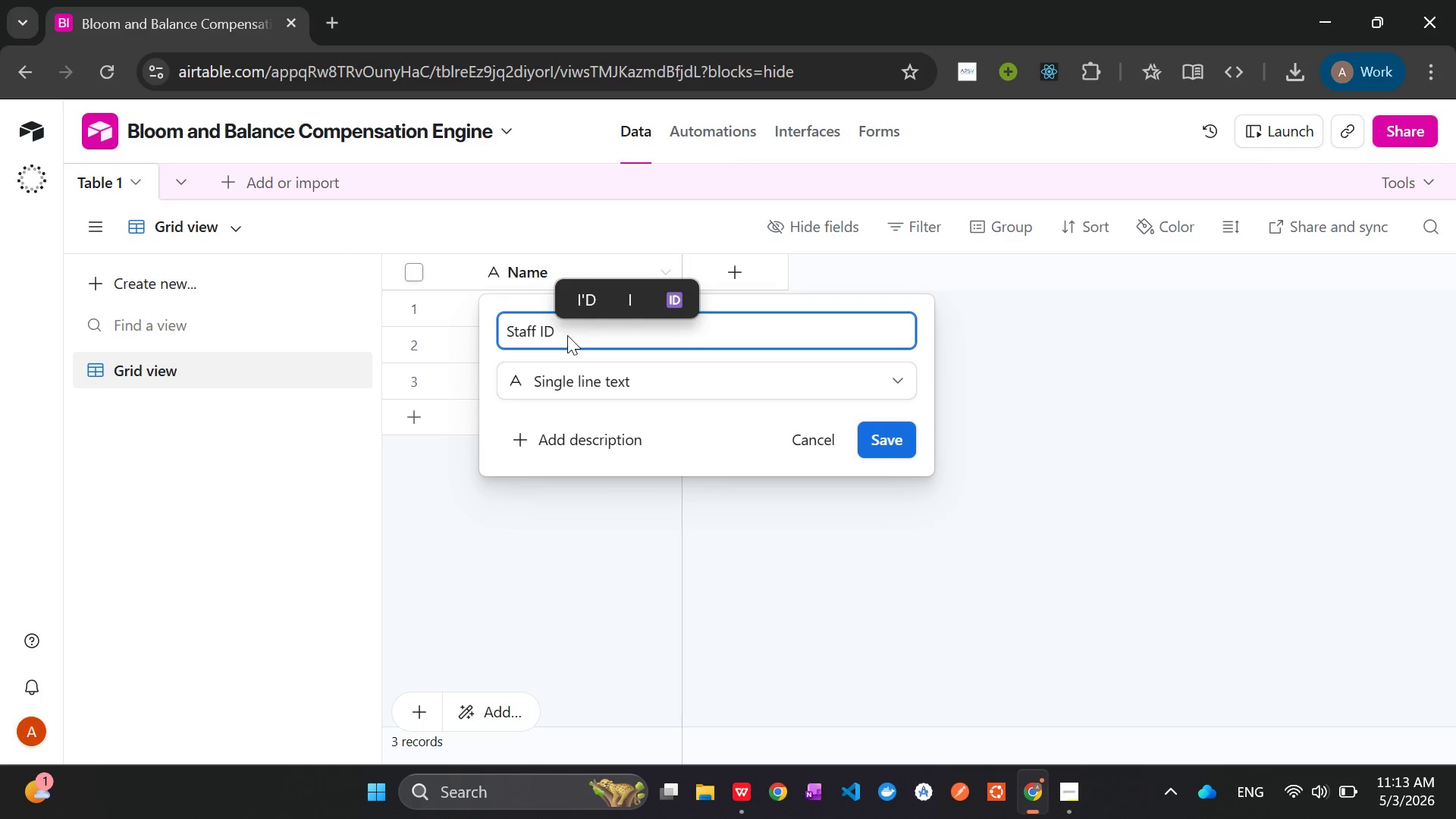 
left_click([887, 436])
 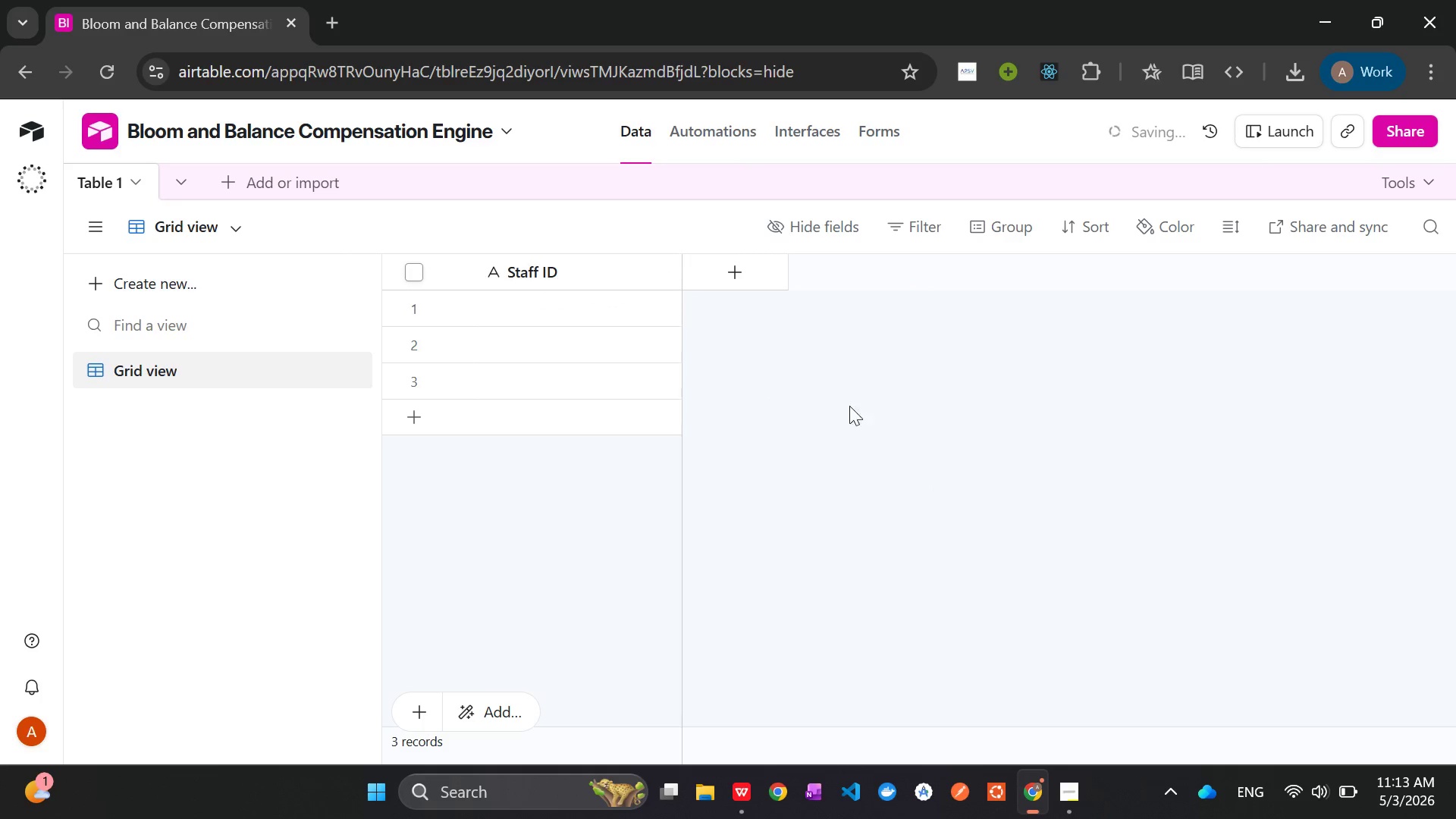 
mouse_move([724, 275])
 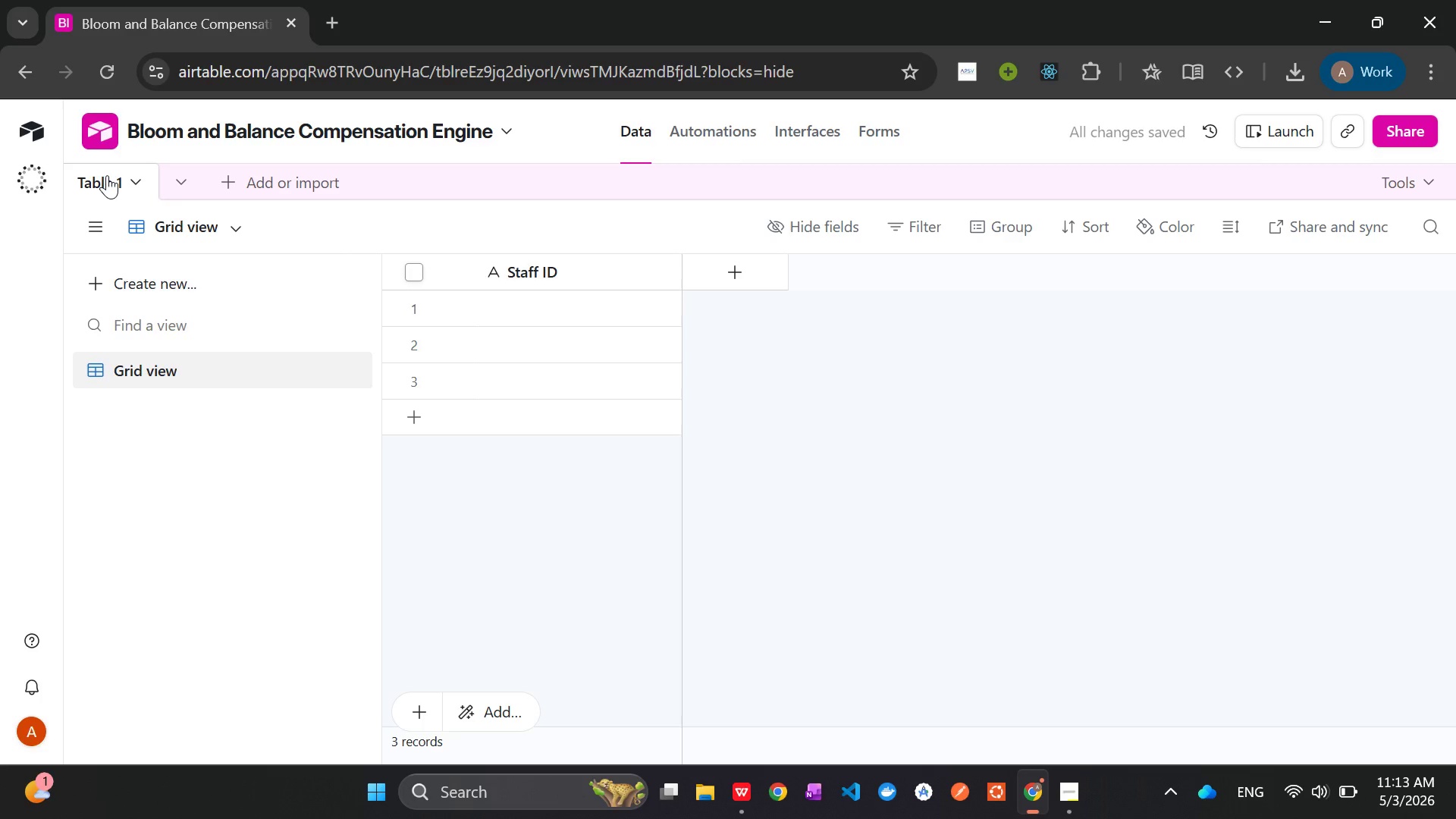 
right_click([107, 175])
 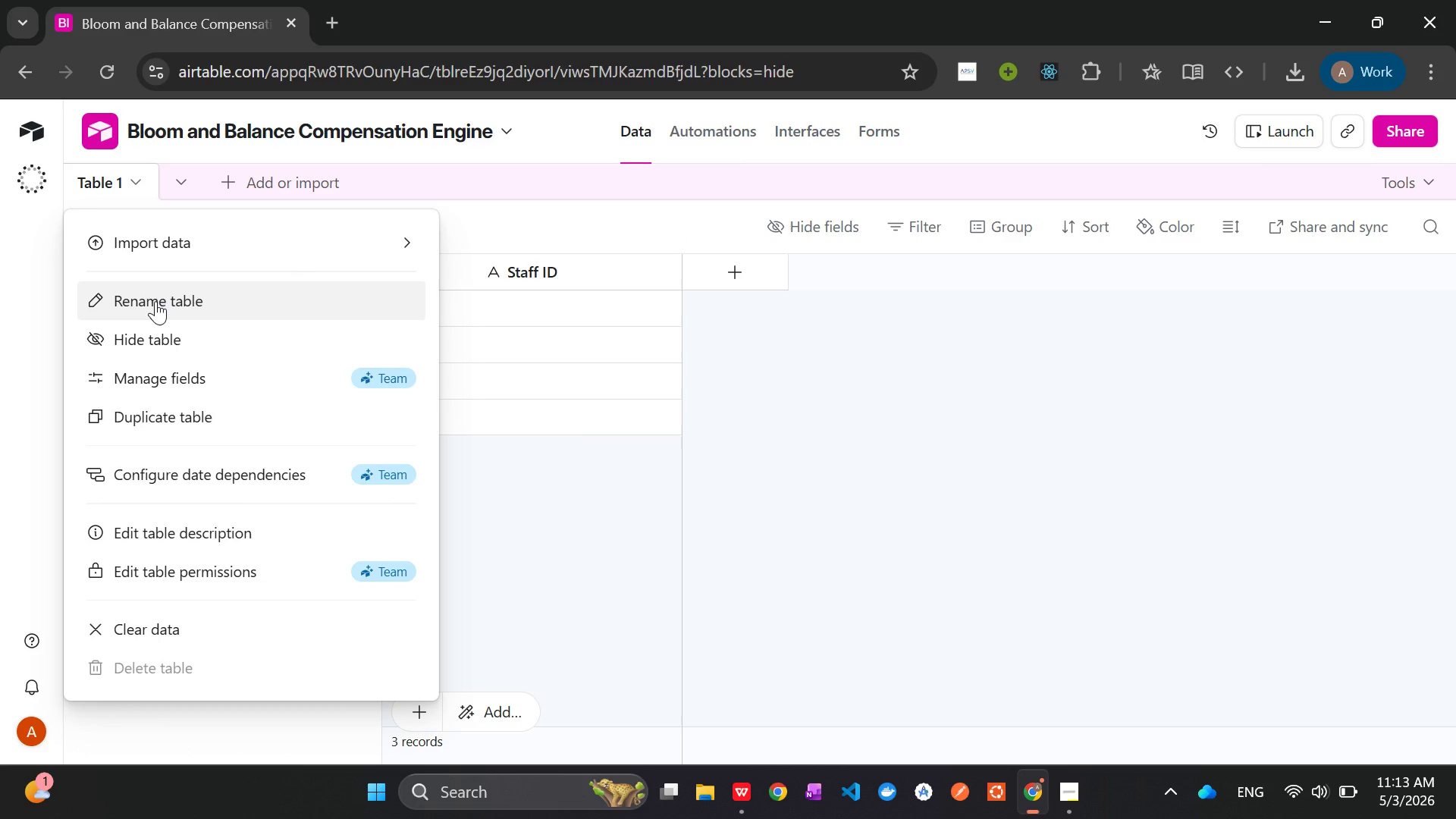 
left_click([155, 301])
 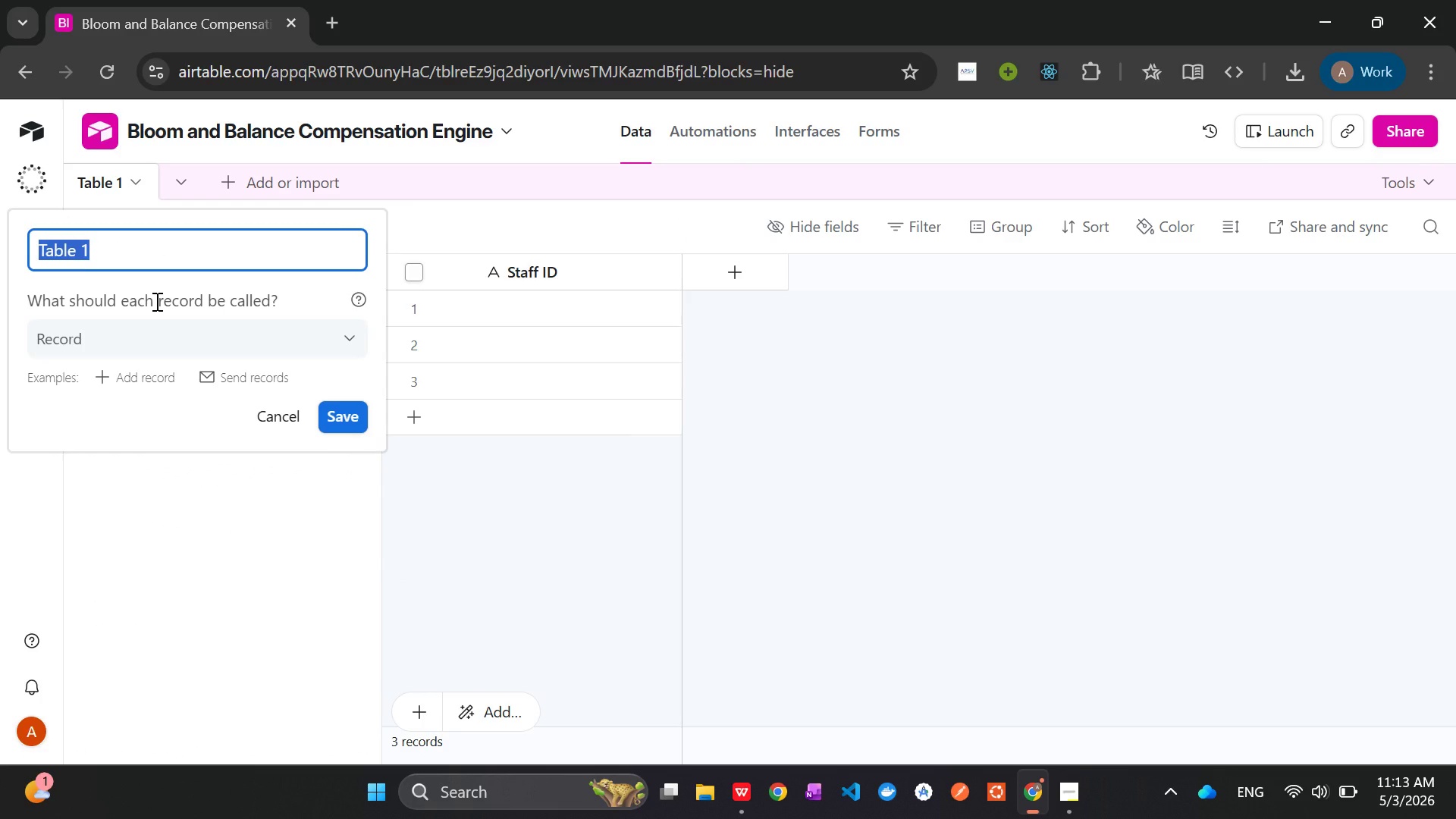 
type(Staff Directory)
 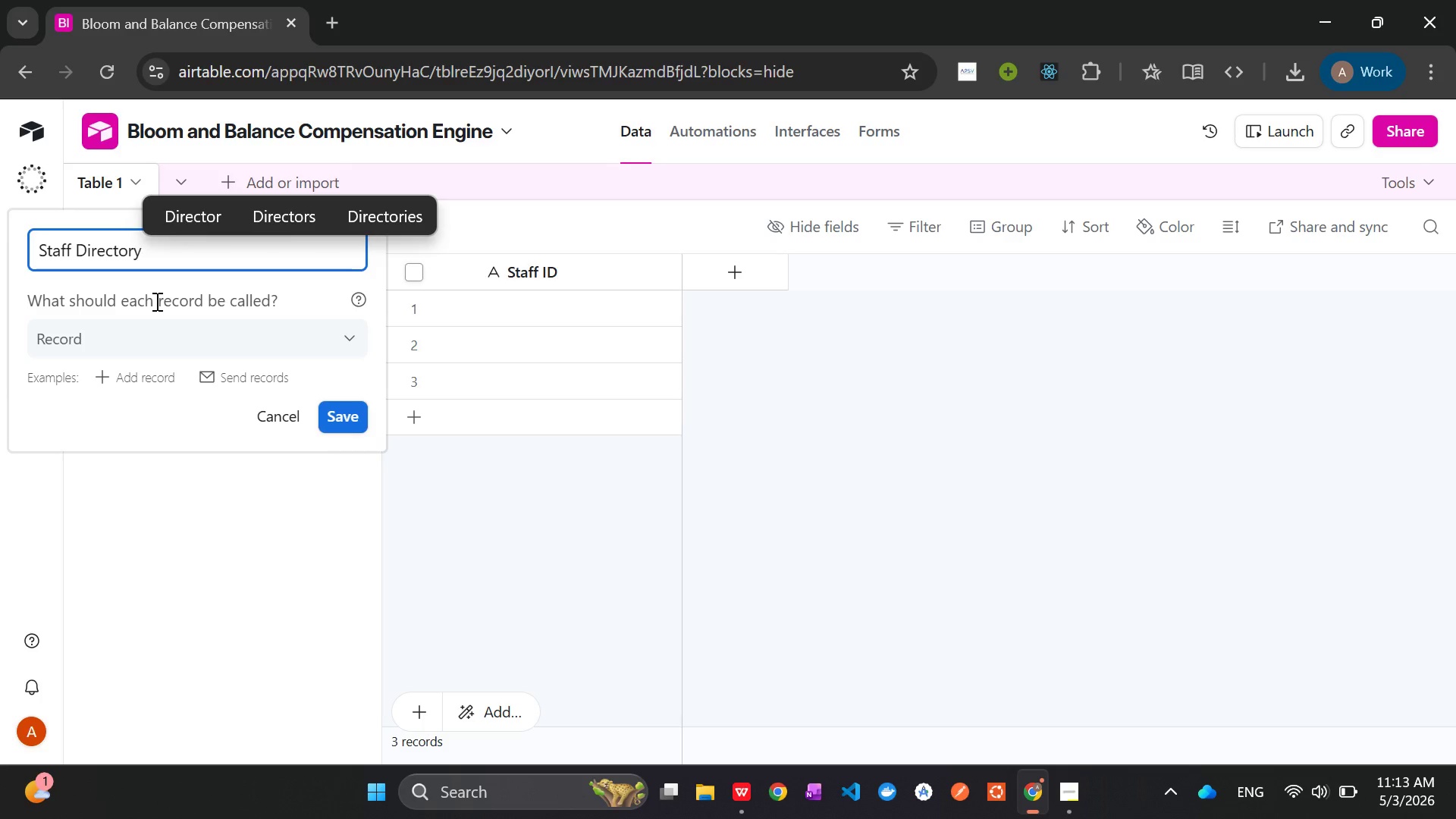 
left_click([347, 416])
 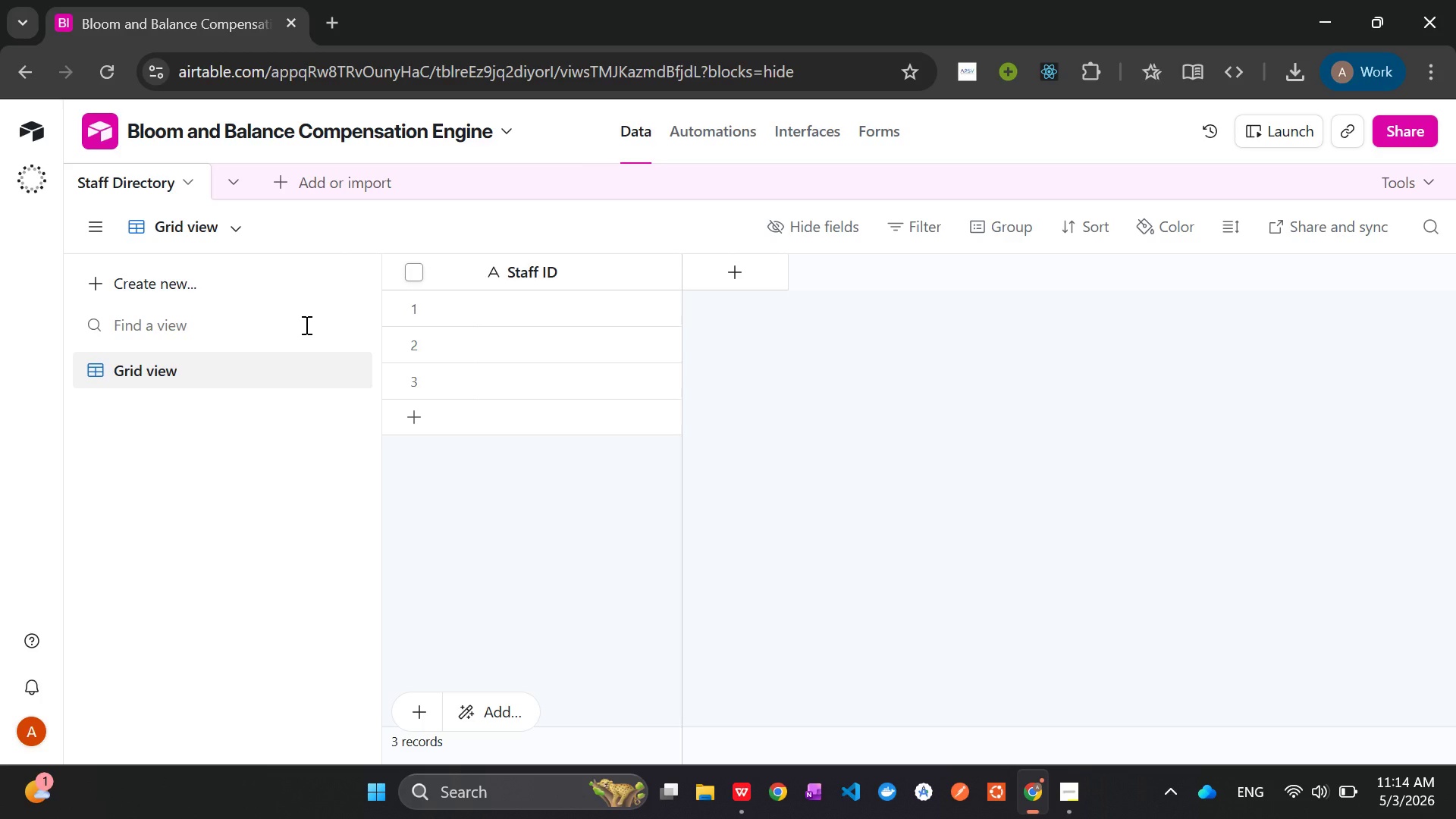 
wait(68.69)
 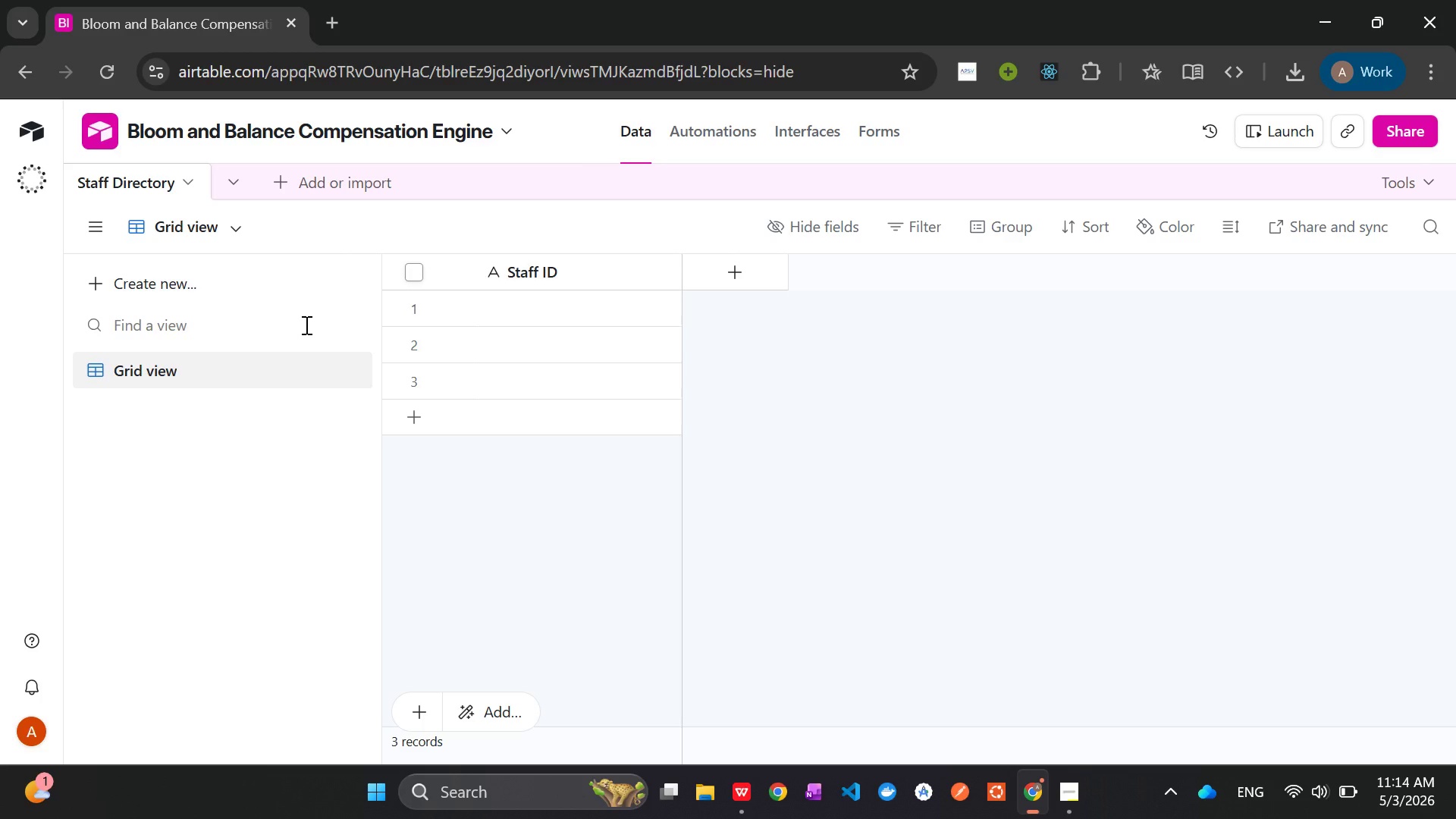 
mouse_move([573, 270])
 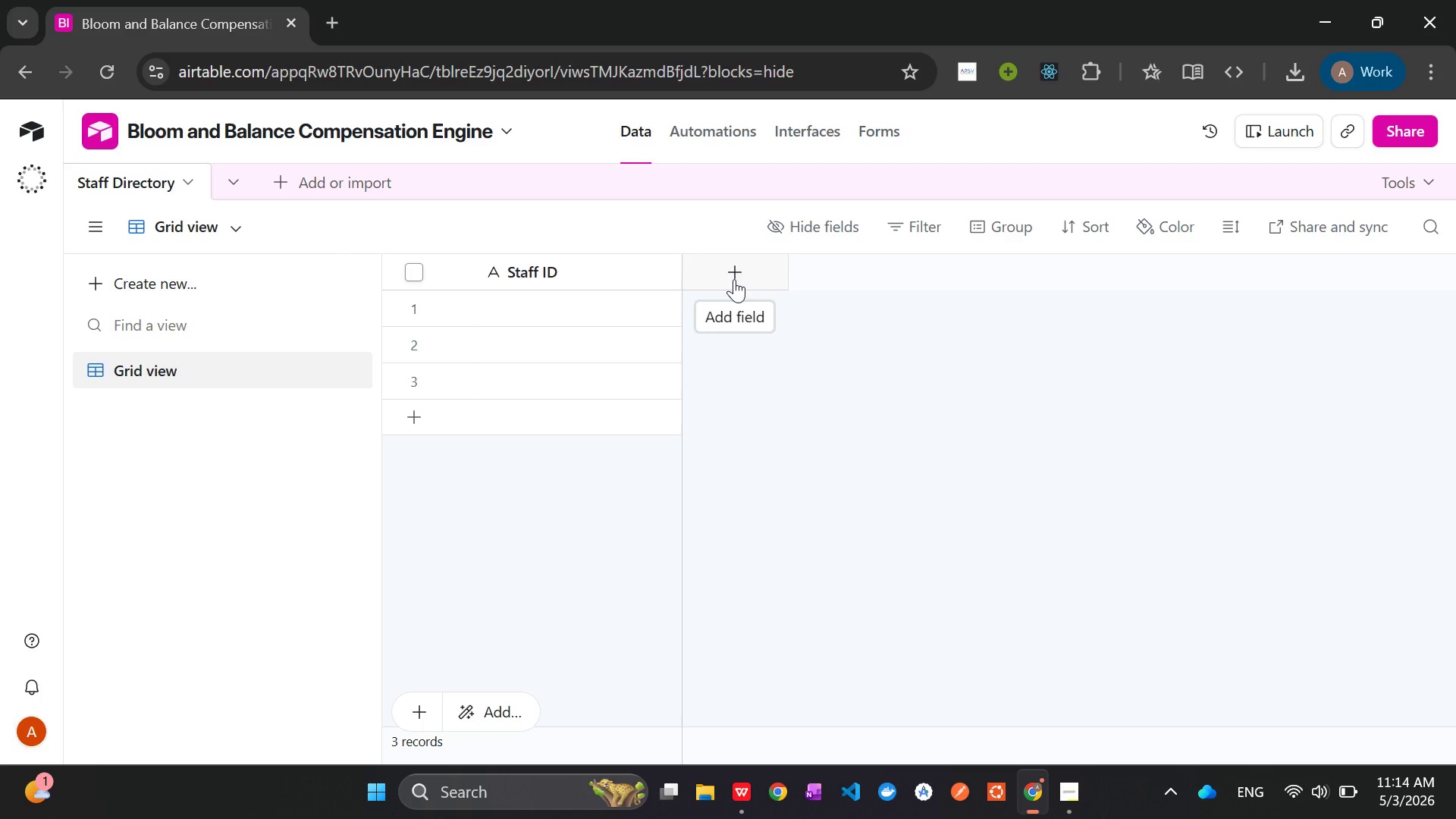 
wait(17.67)
 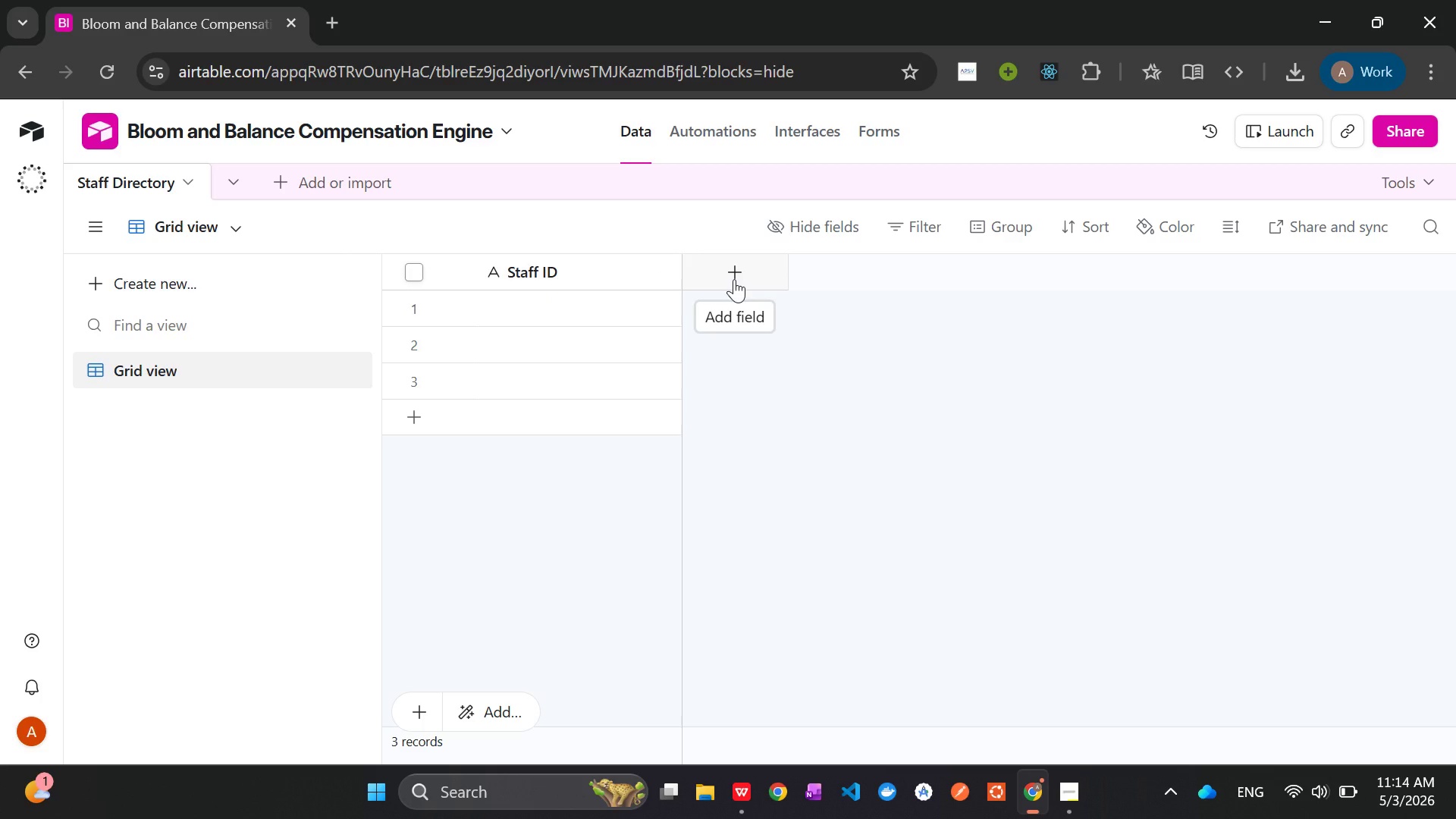 
left_click([742, 275])
 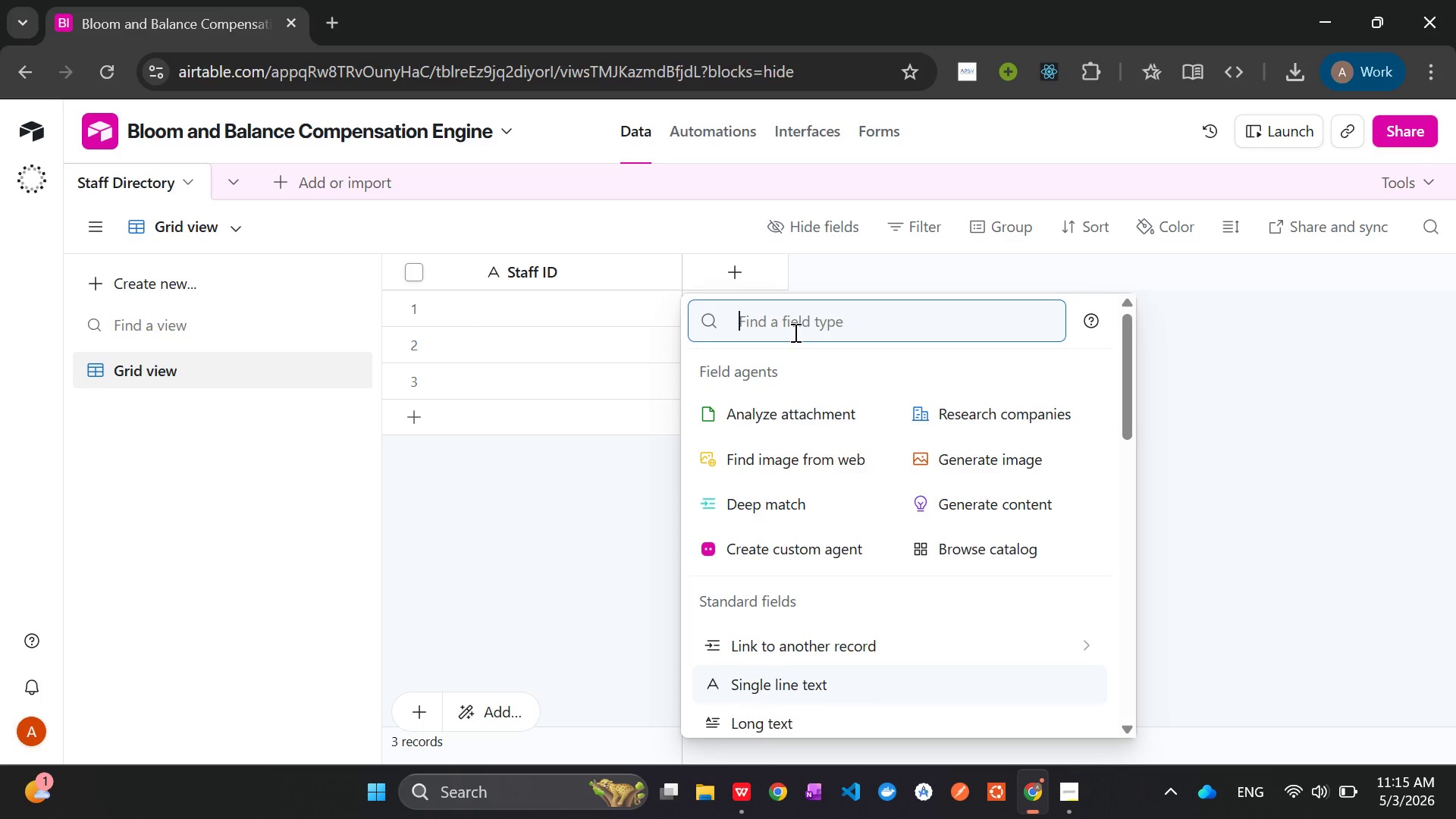 
wait(21.54)
 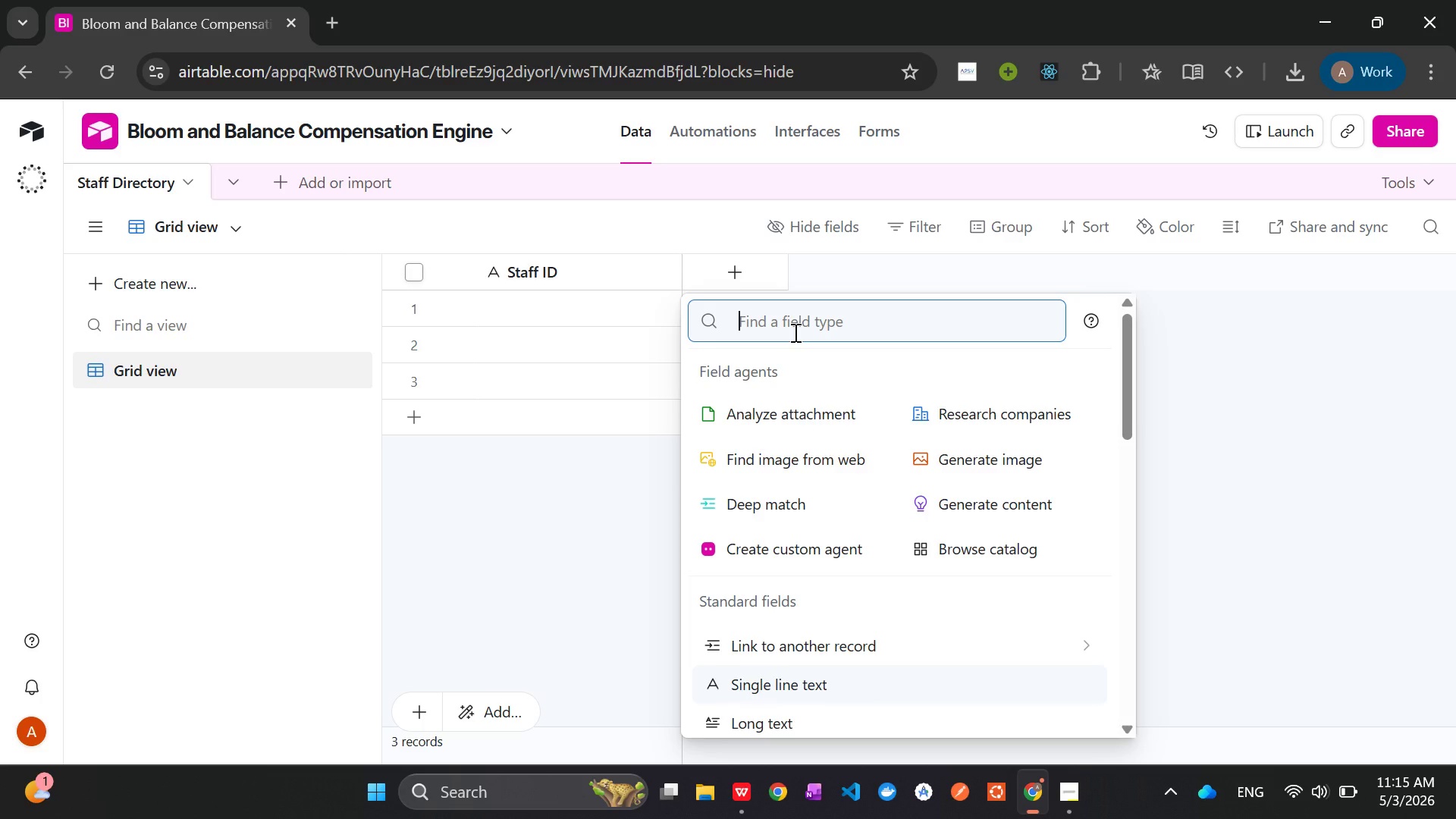 
mouse_move([824, 424])
 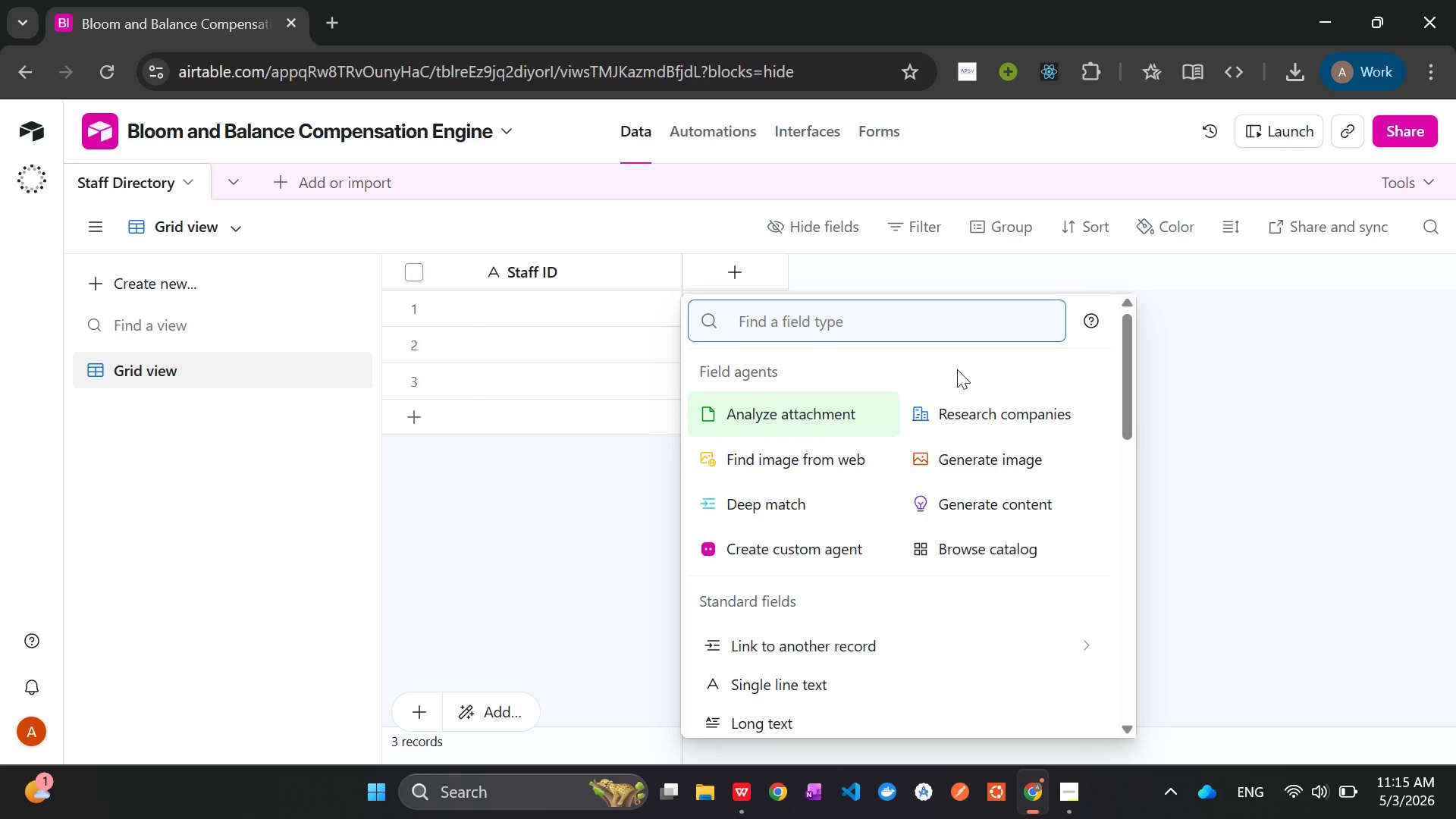 
wait(9.39)
 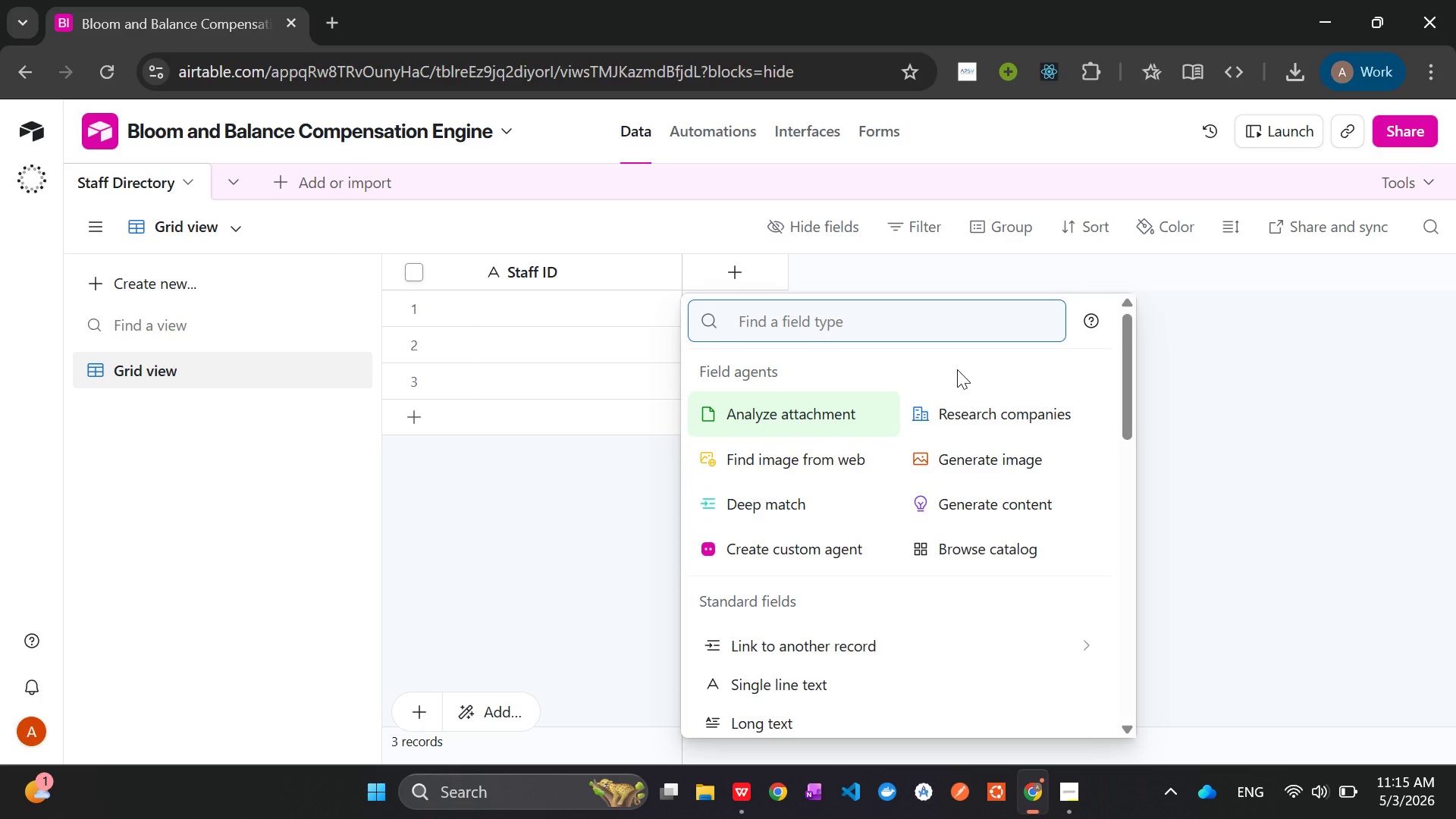 
left_click([860, 318])
 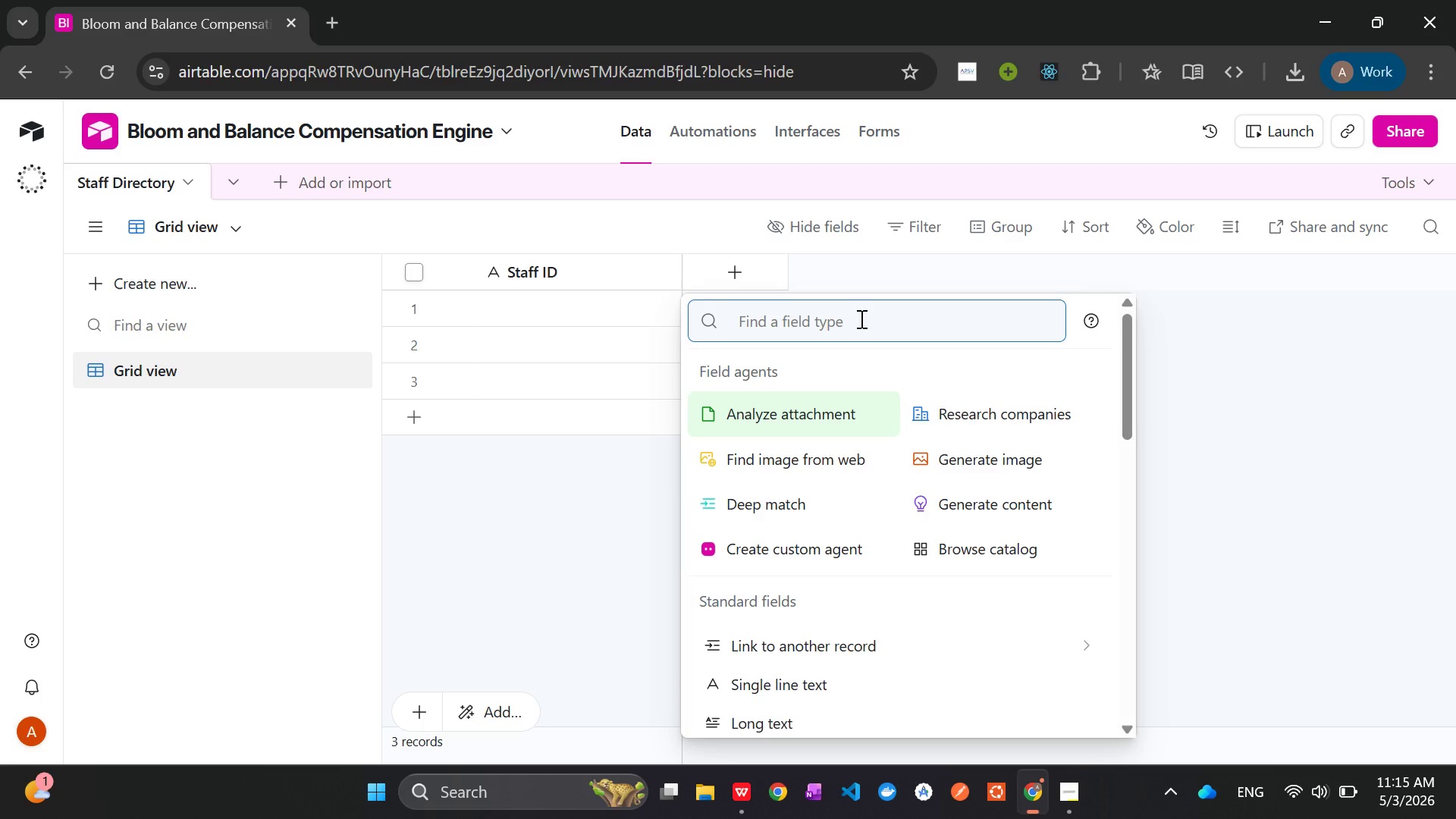 
left_click([860, 318])
 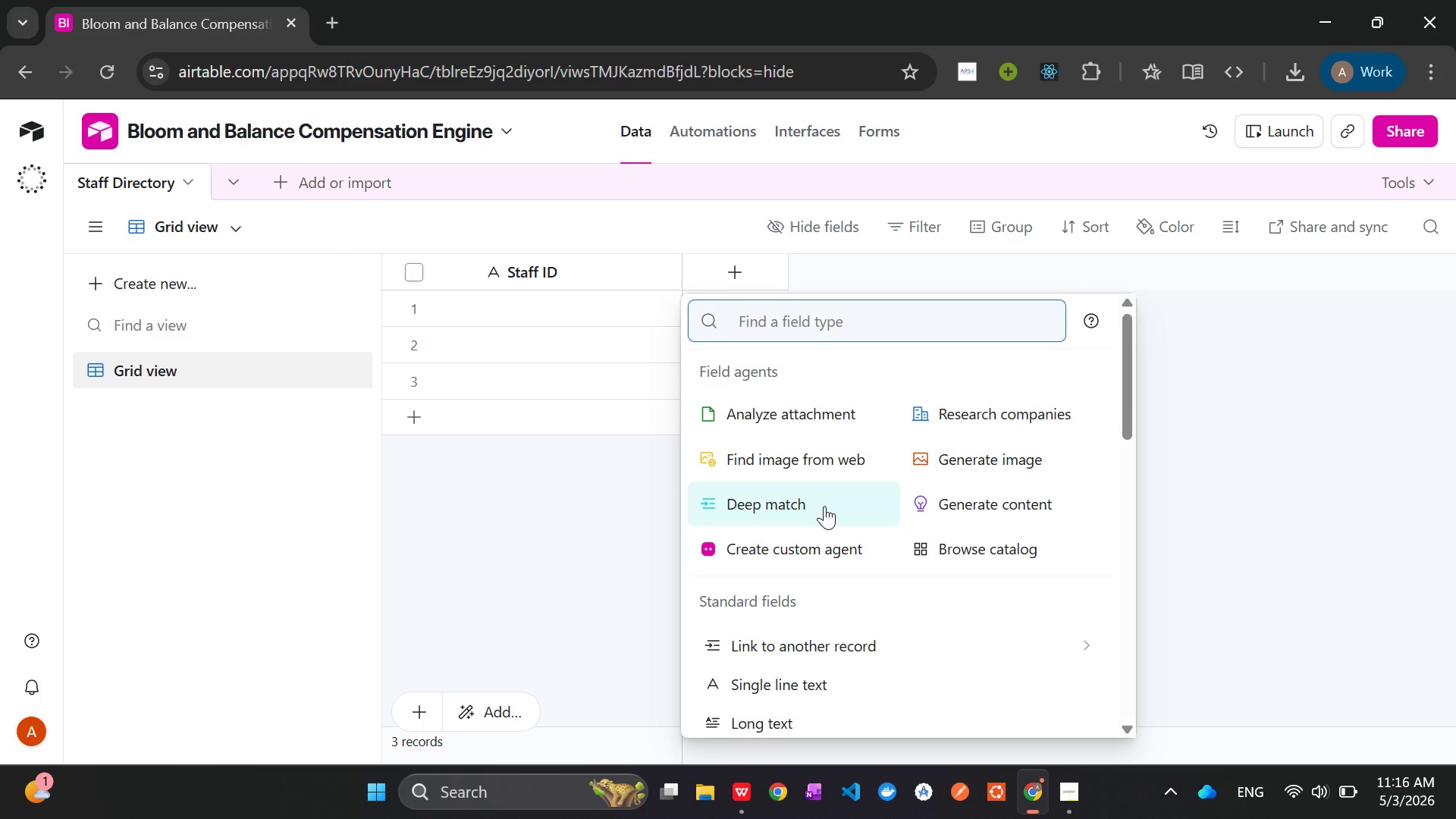 
wait(52.12)
 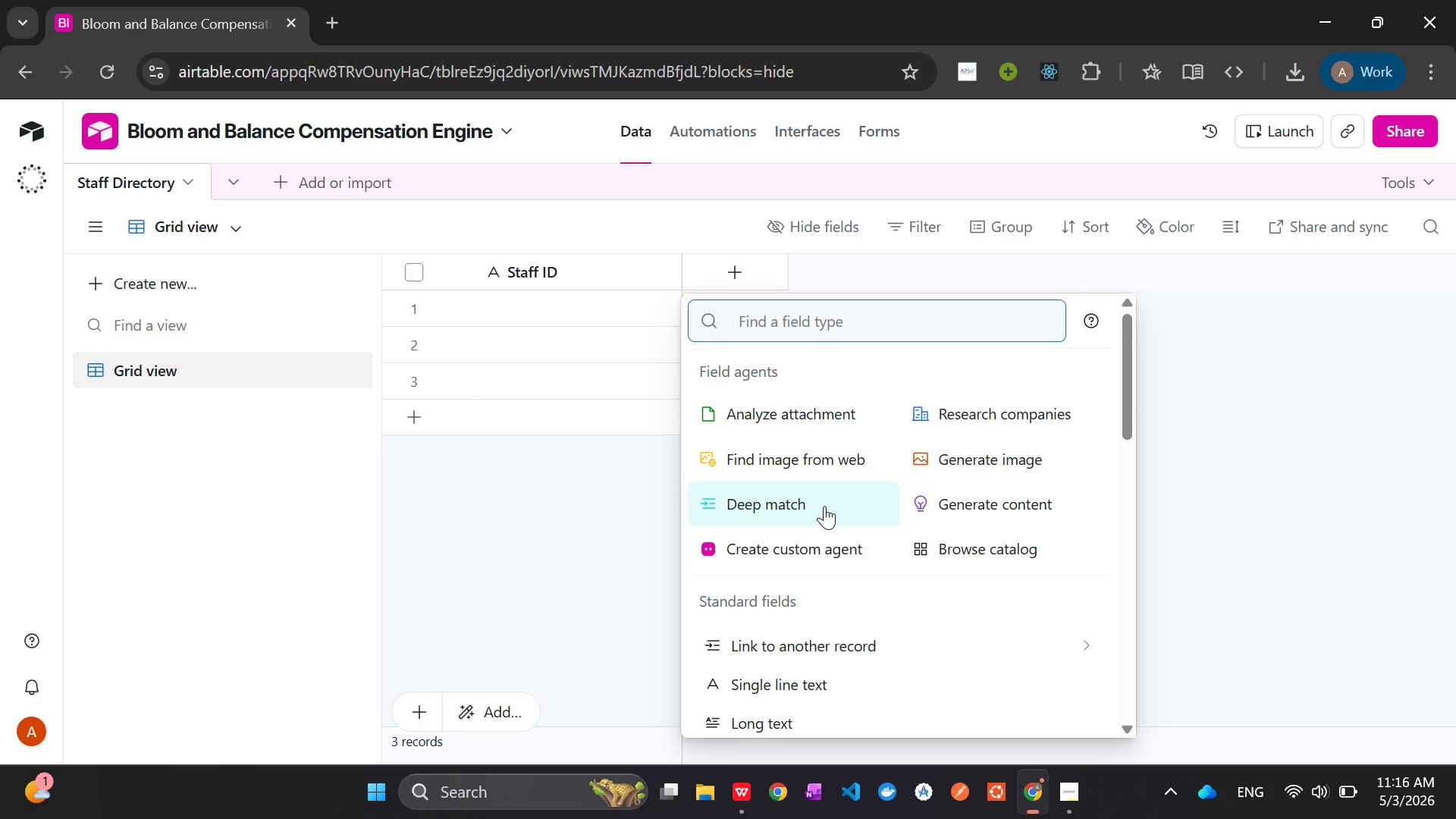 
type(sing)
 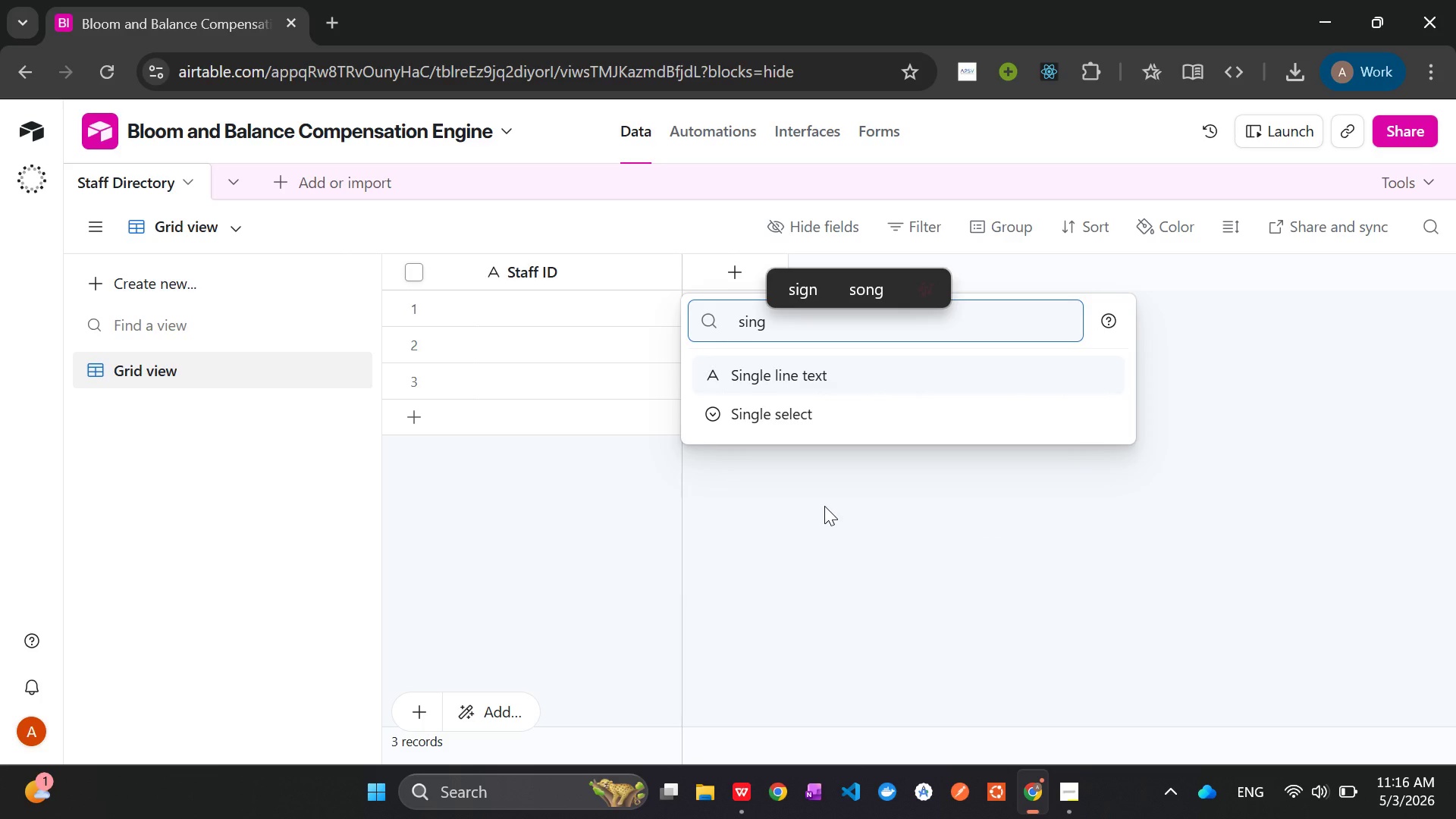 
wait(12.28)
 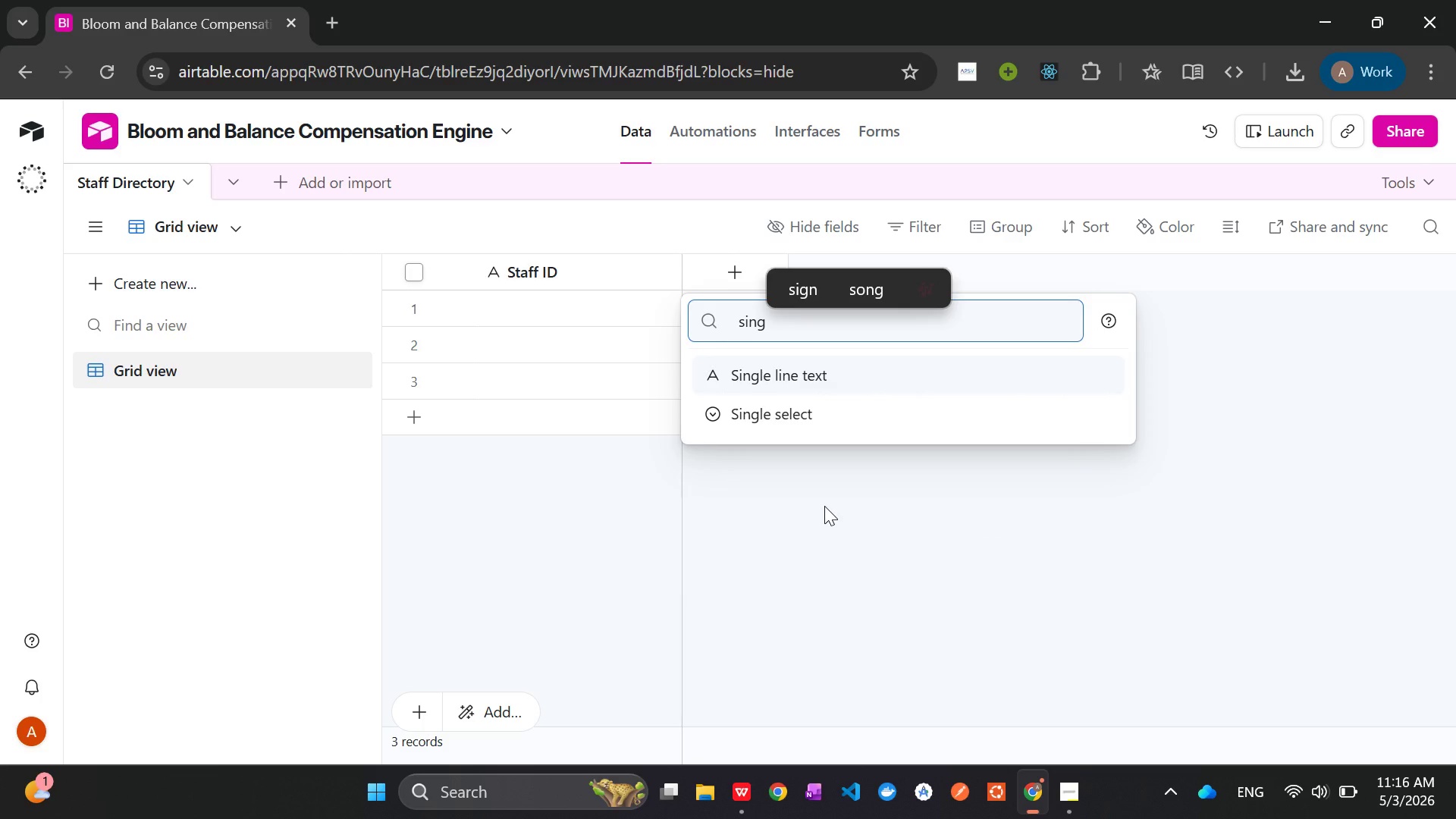 
key(Enter)
 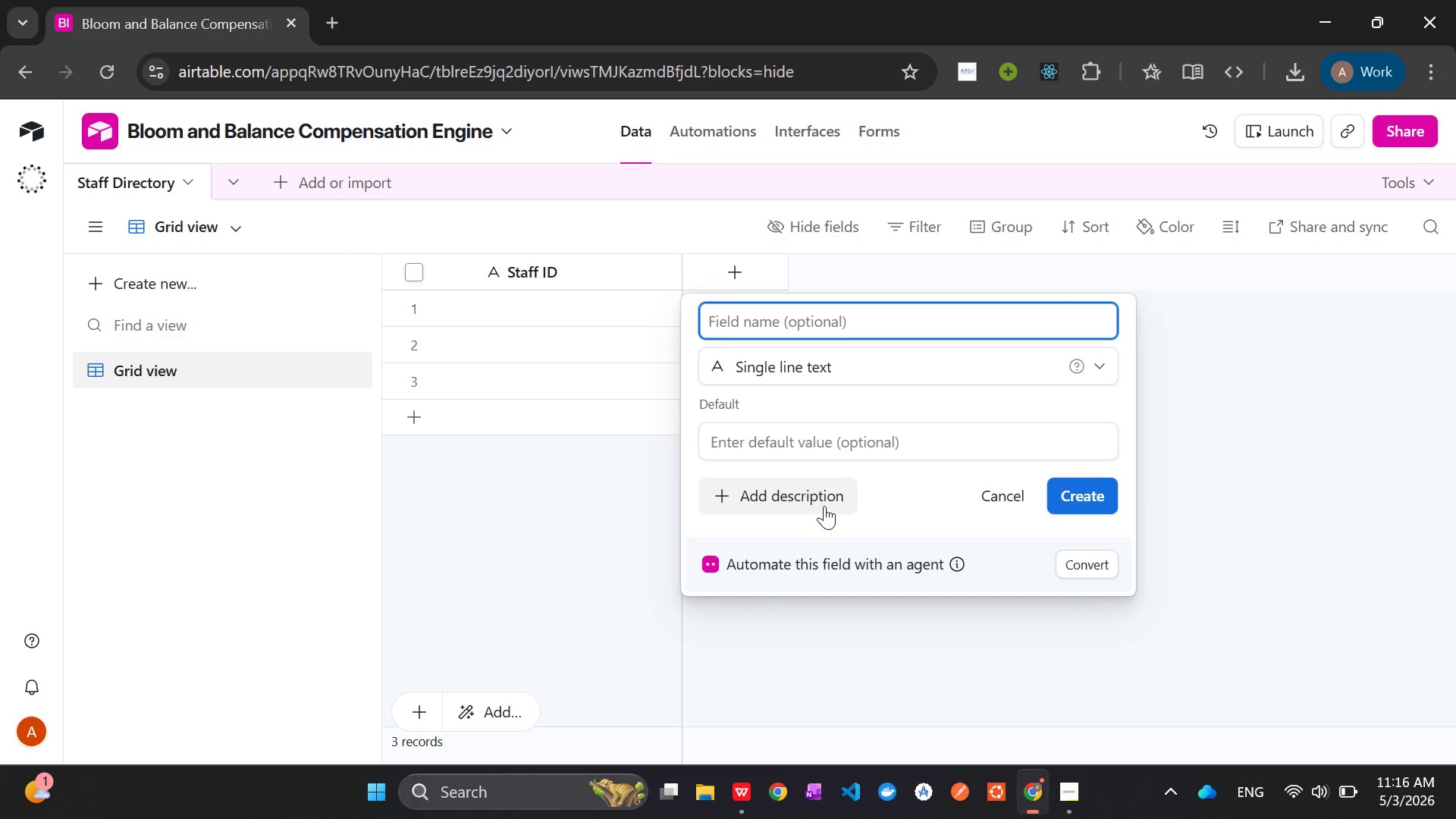 
type(Staff Member Name)
 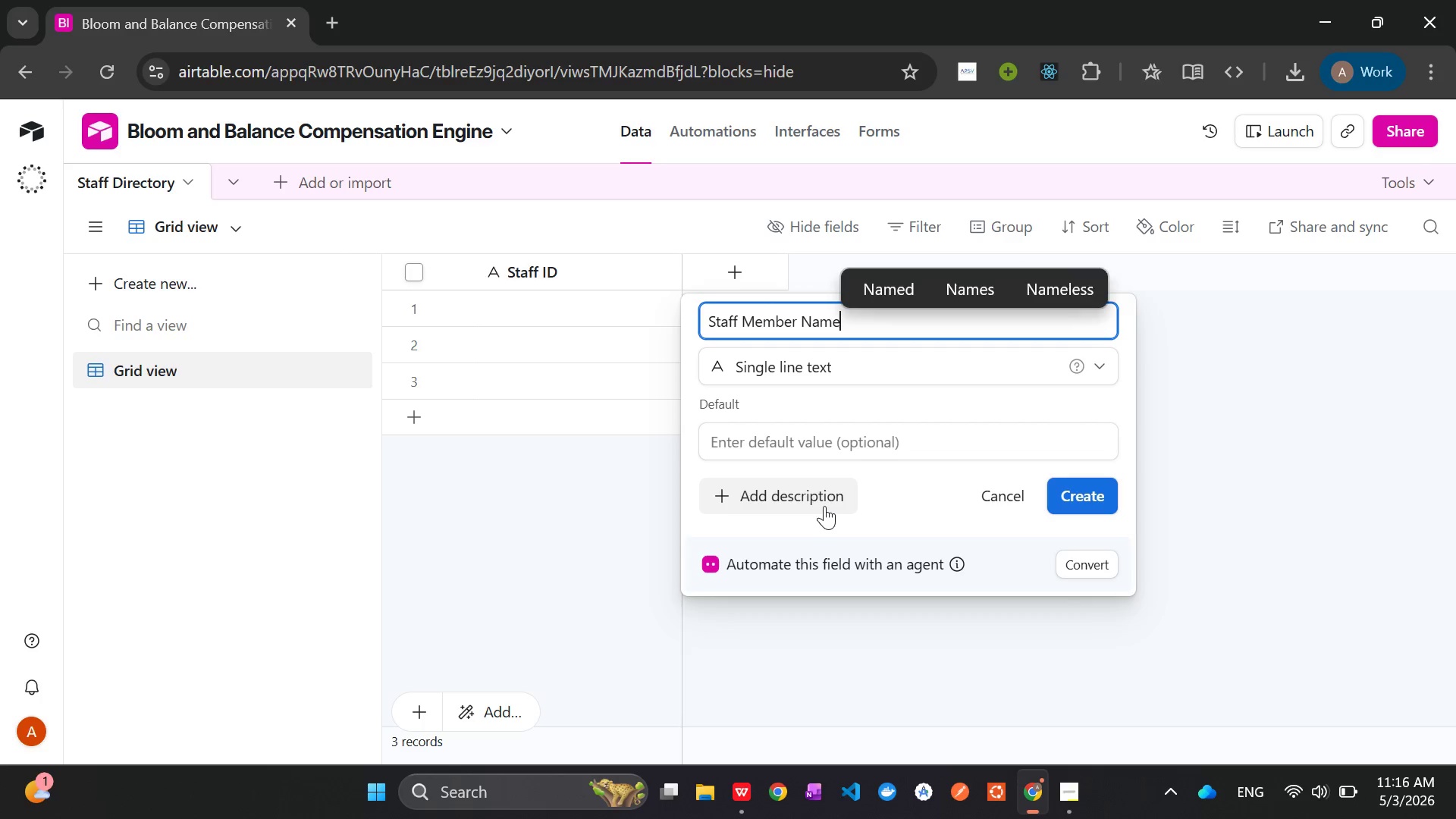 
wait(8.2)
 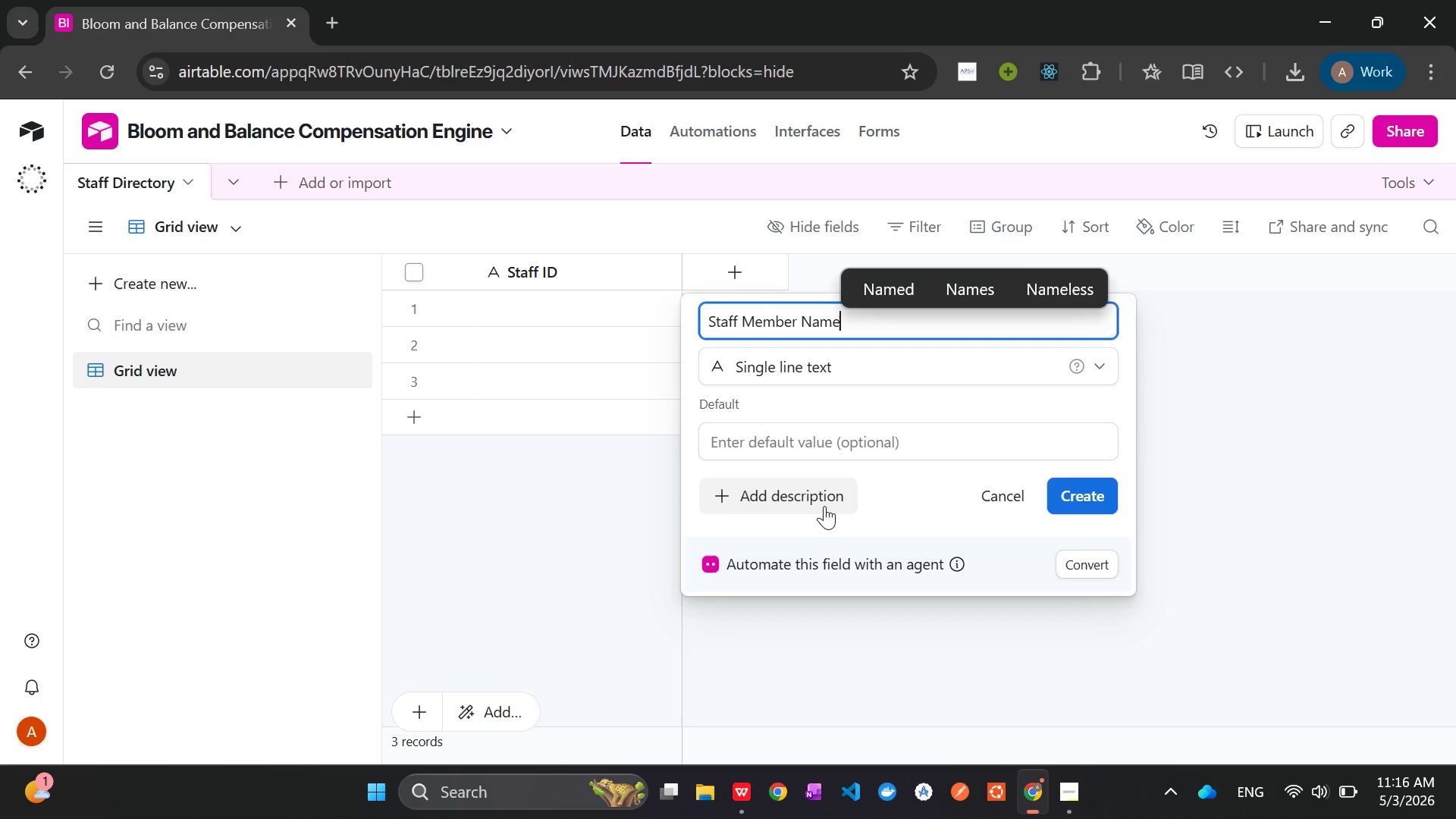 
left_click([1094, 502])
 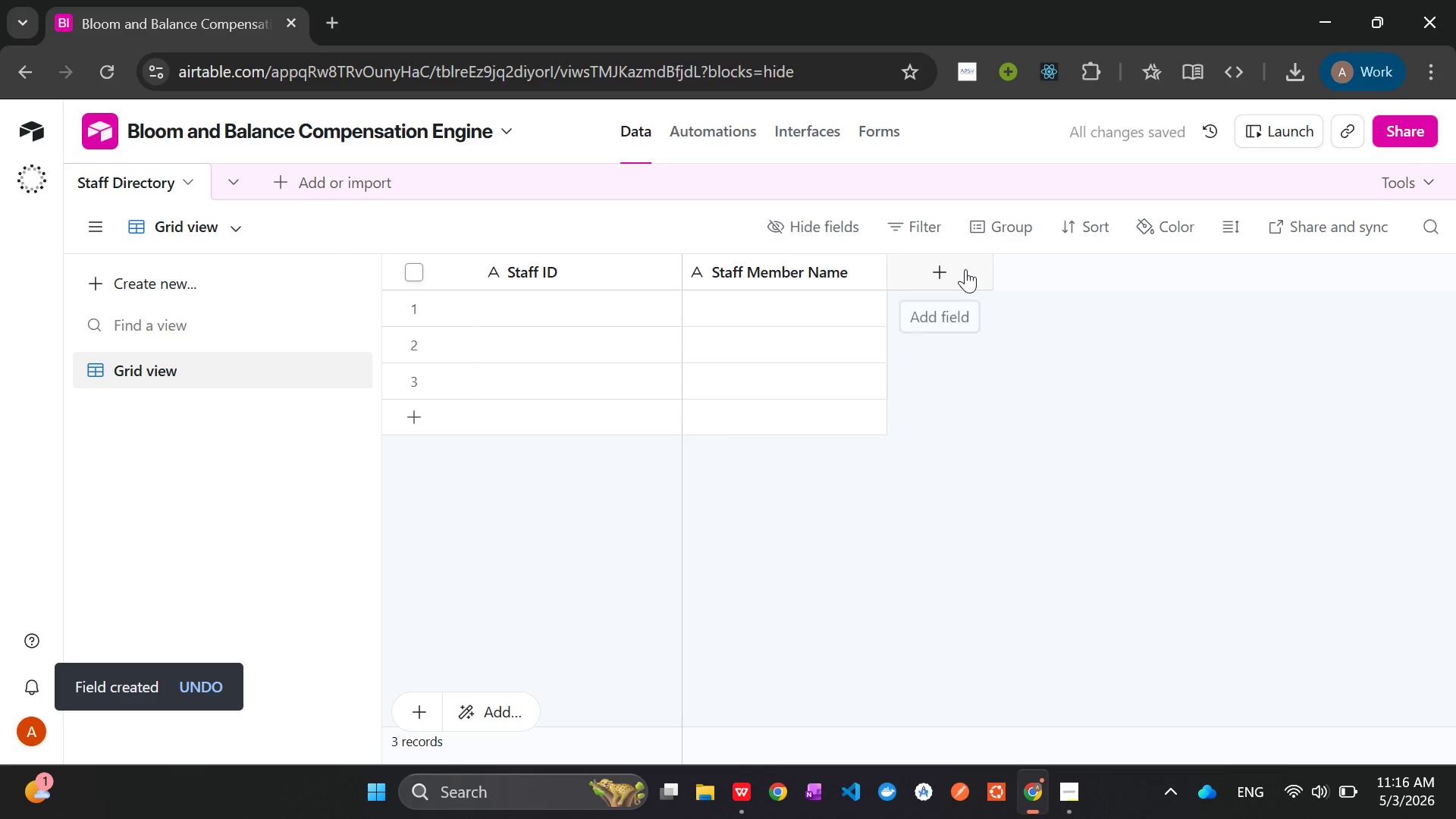 
left_click([965, 269])
 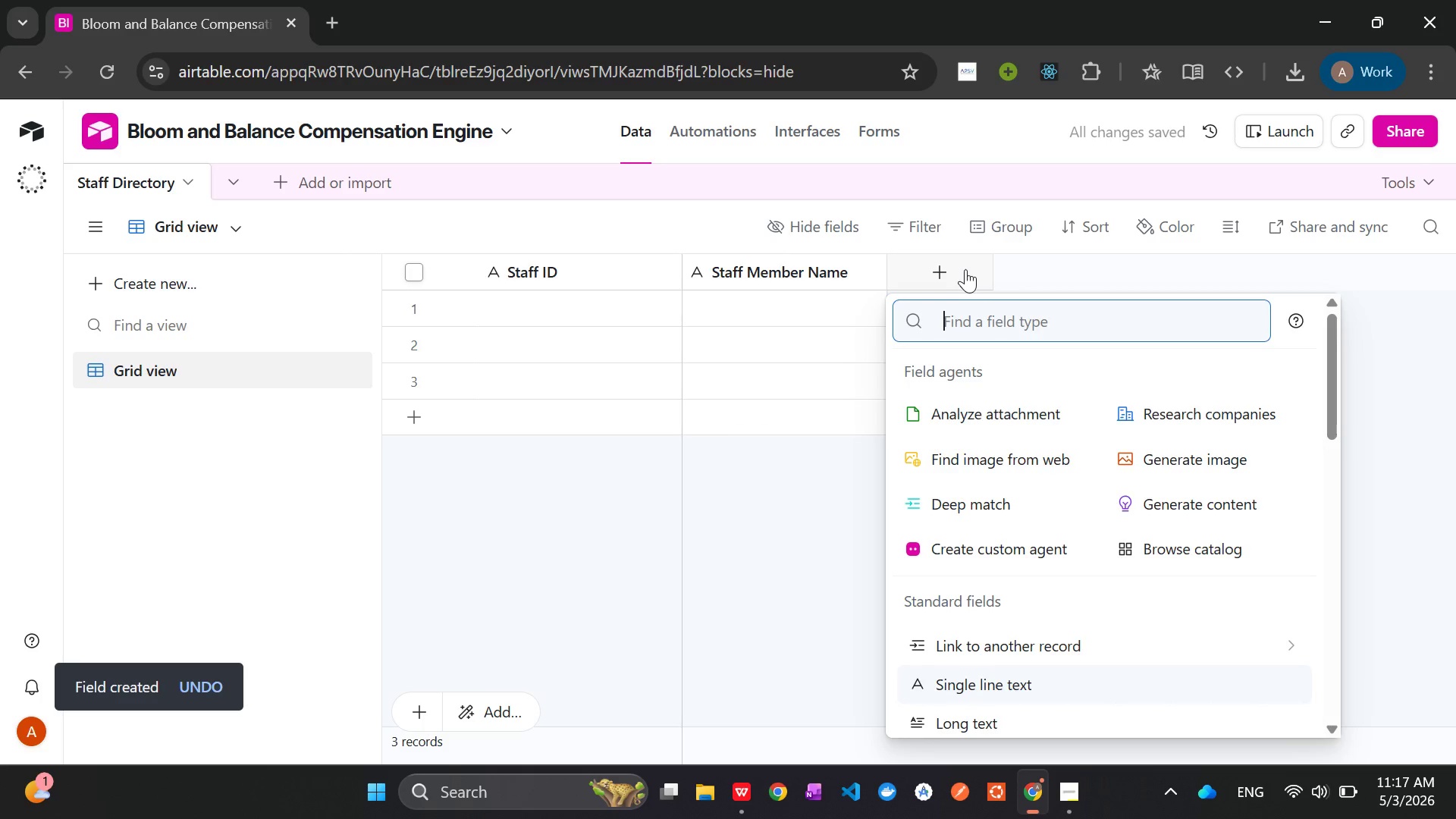 
type(sing)
 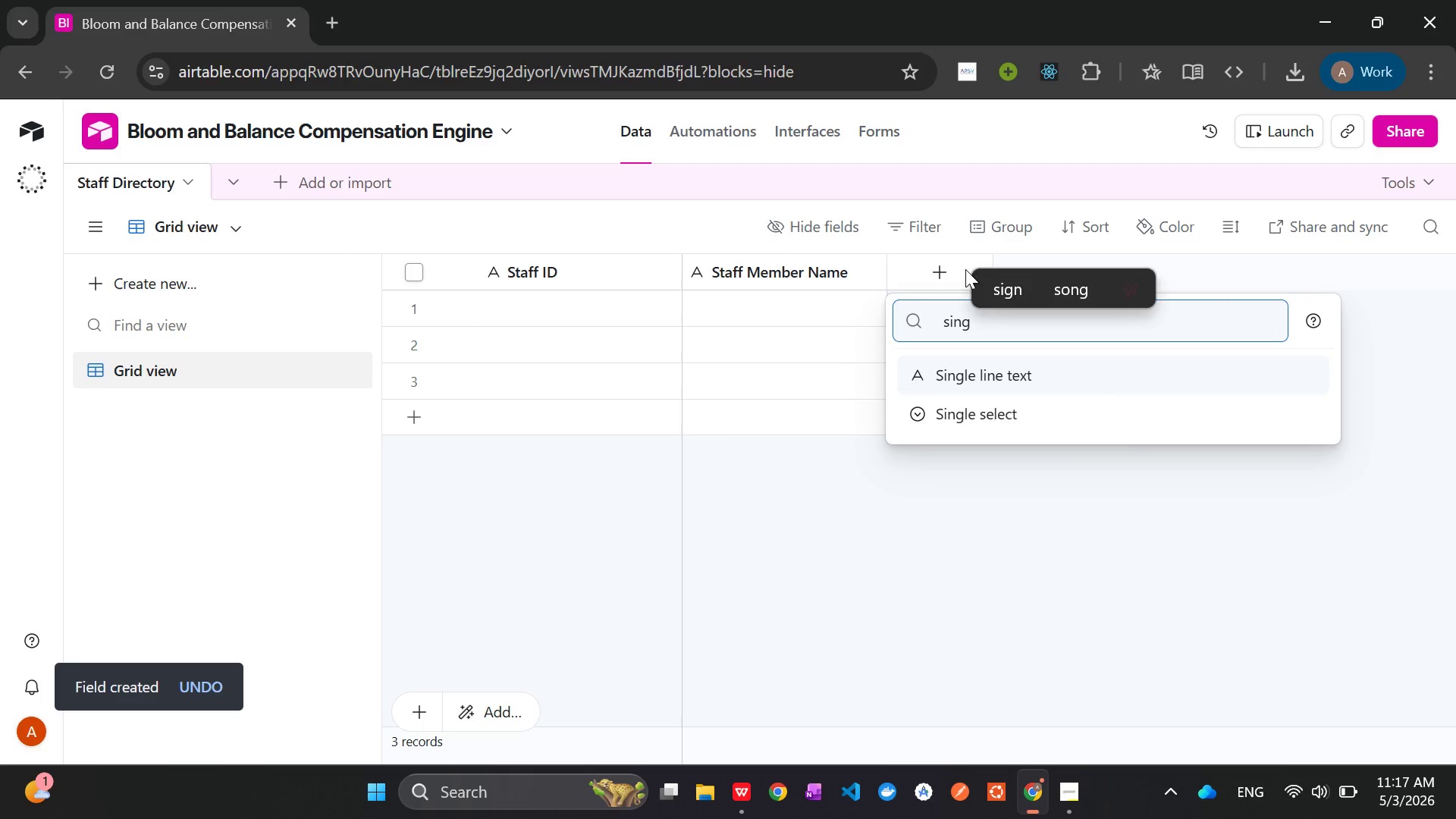 
key(ArrowDown)
 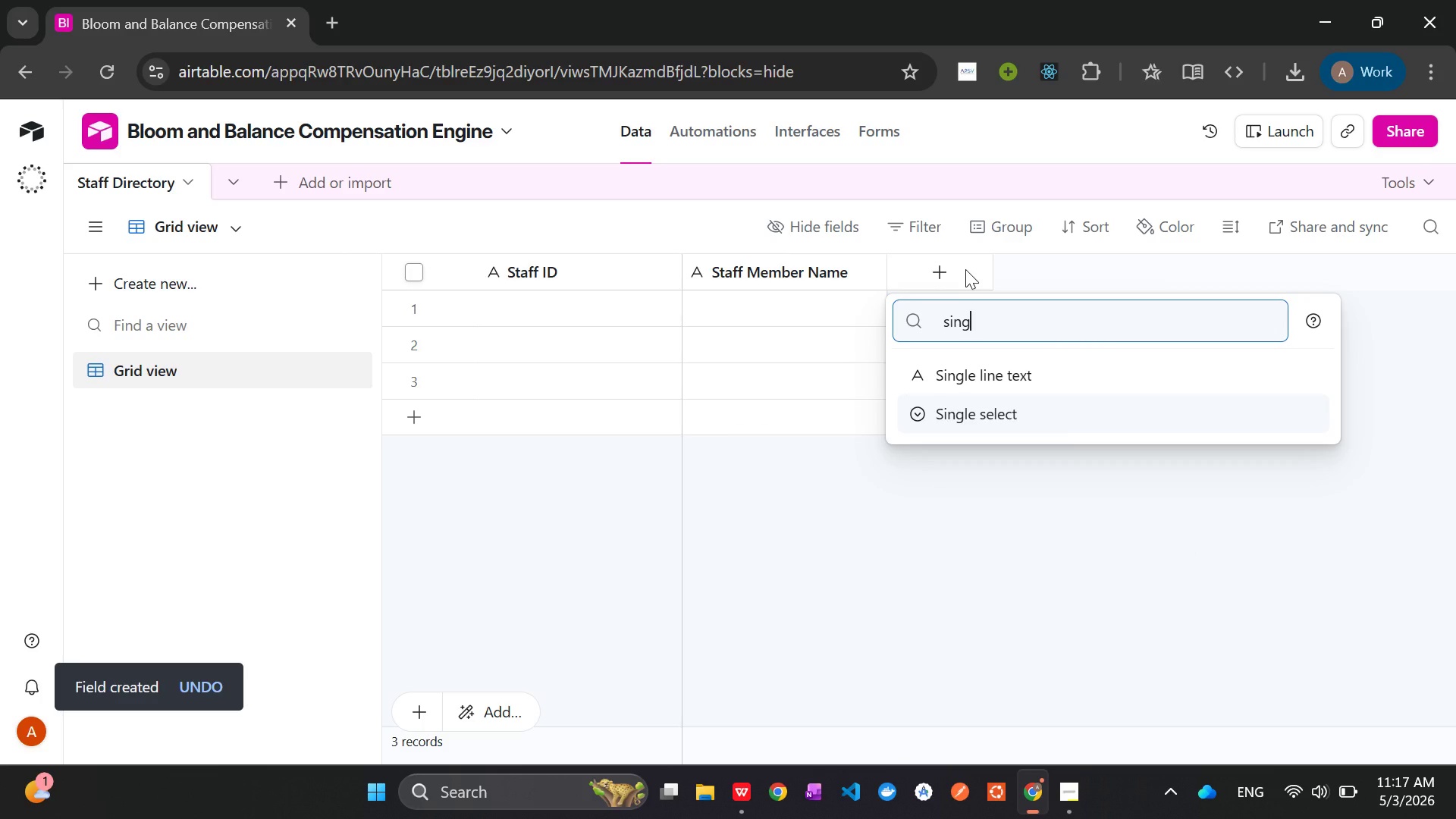 
key(Enter)
 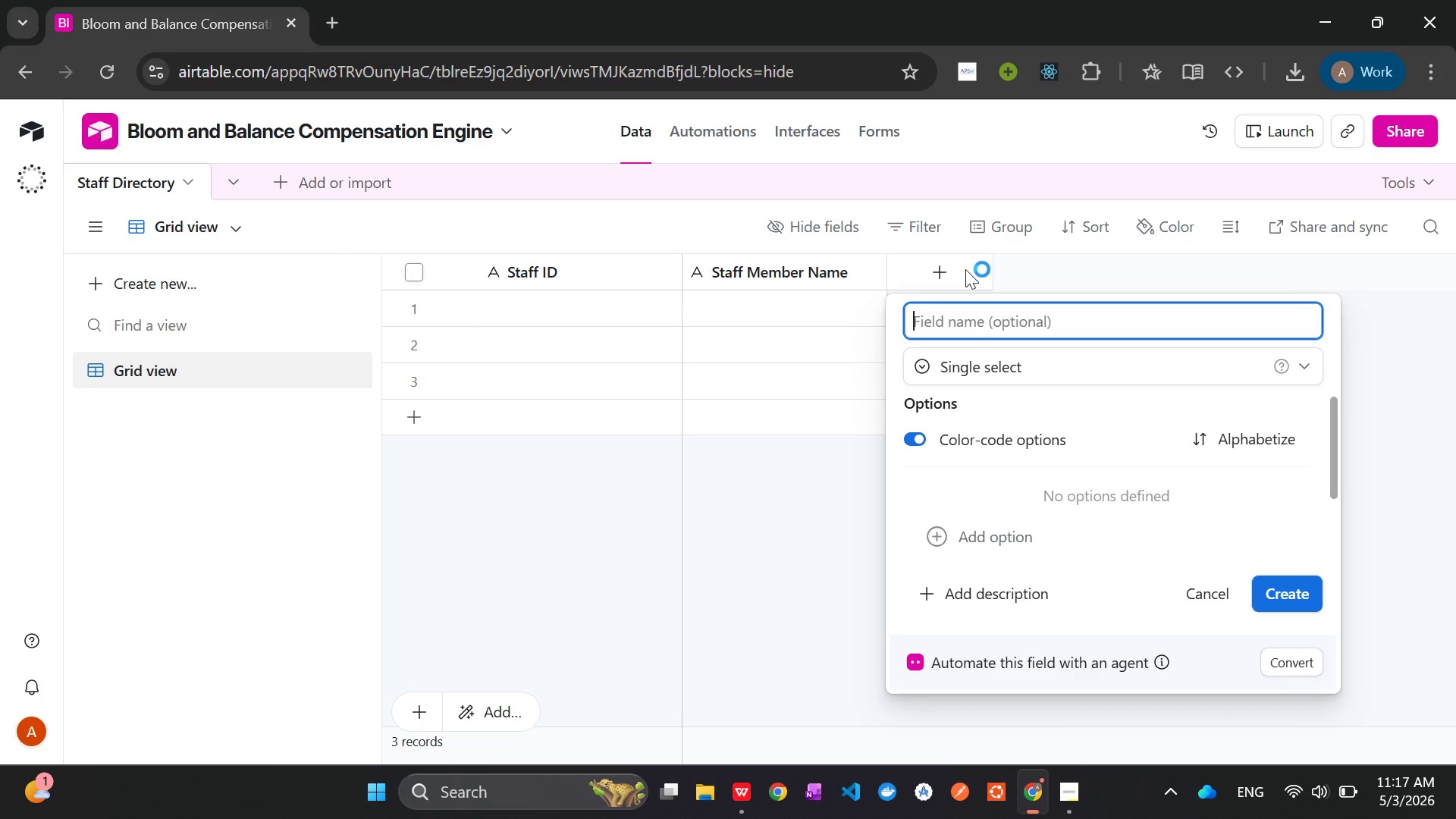 
wait(5.31)
 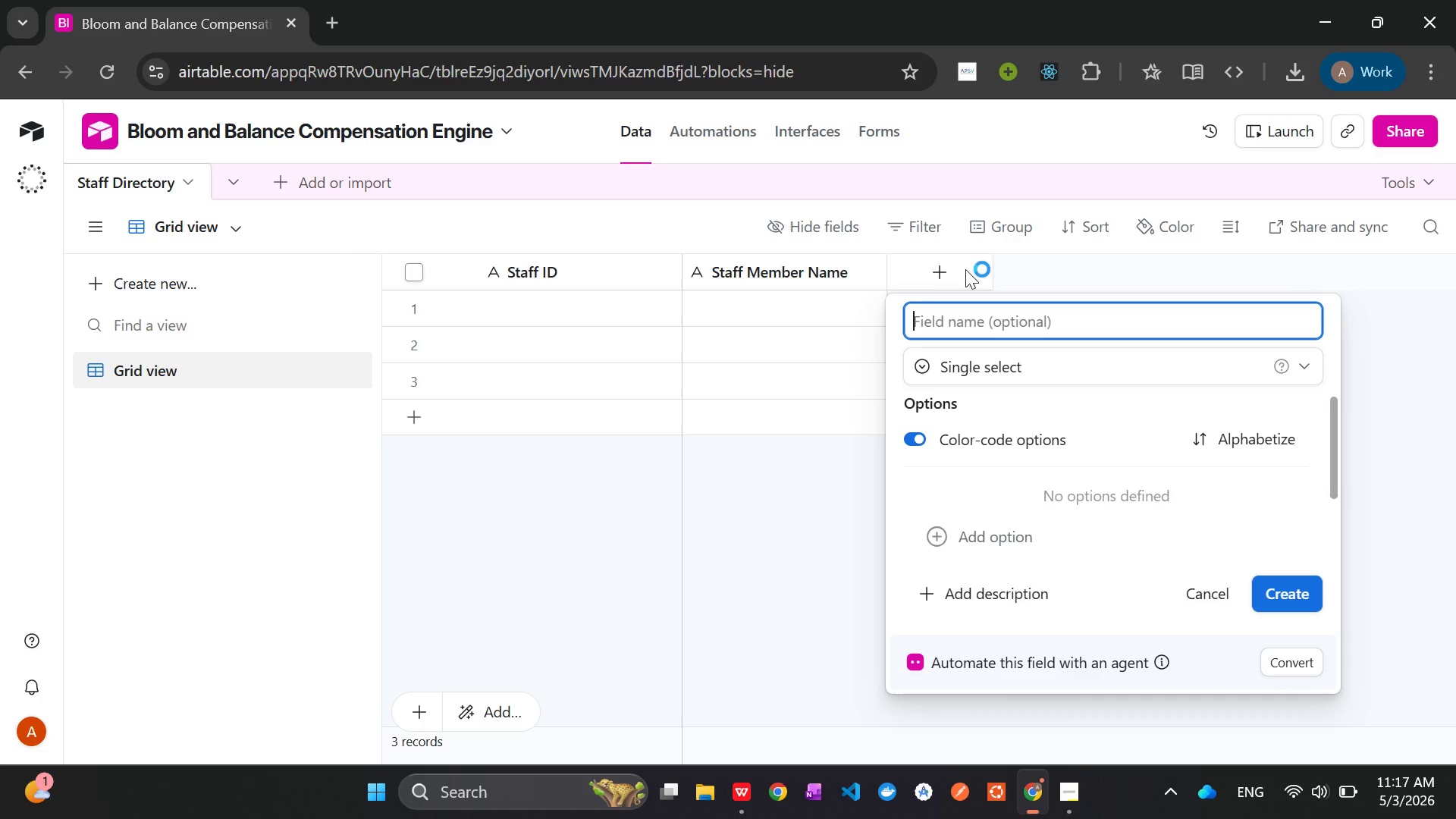 
type(State of Residence)
key(Backspace)
type(y)
 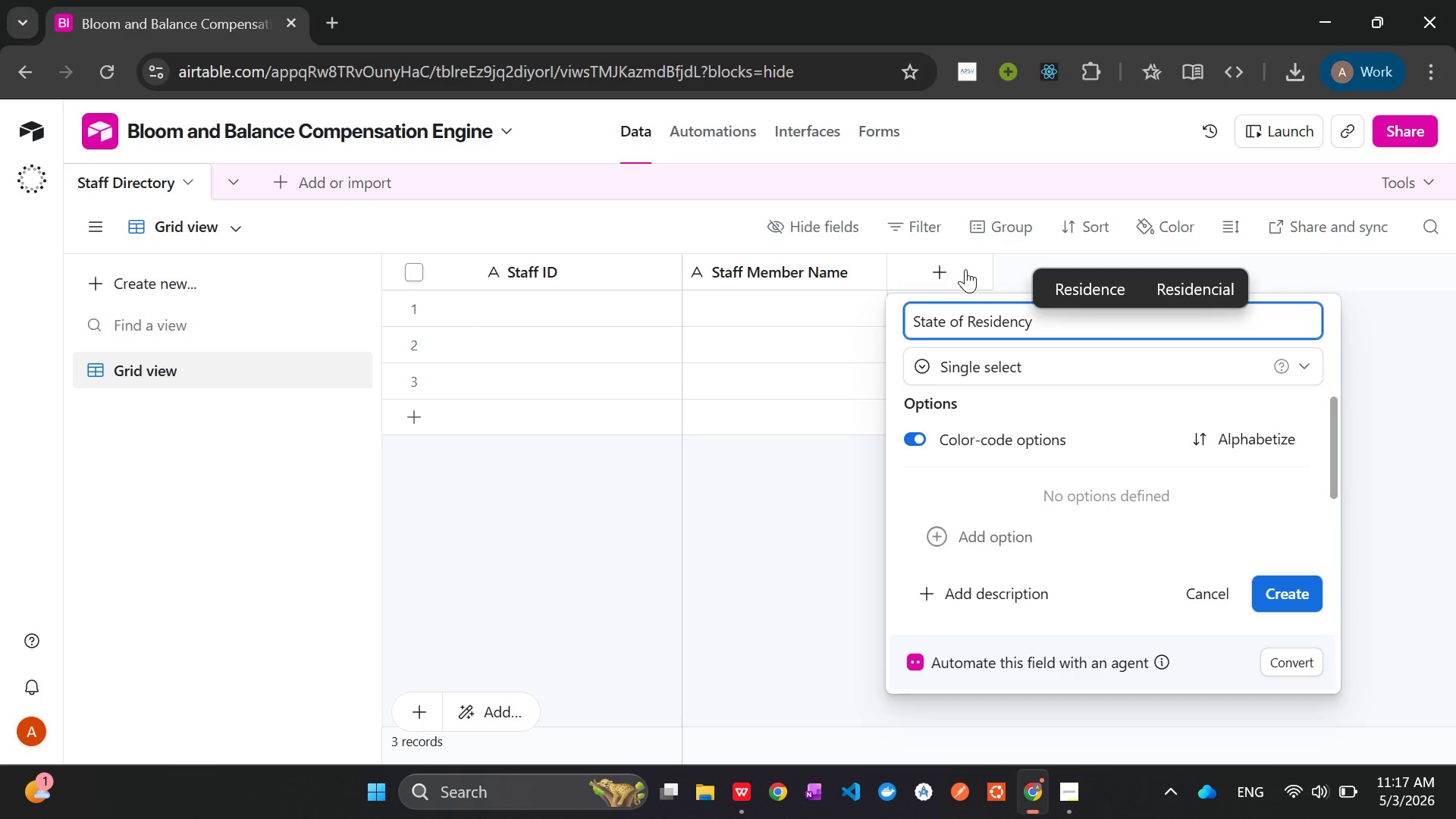 
left_click([1293, 595])
 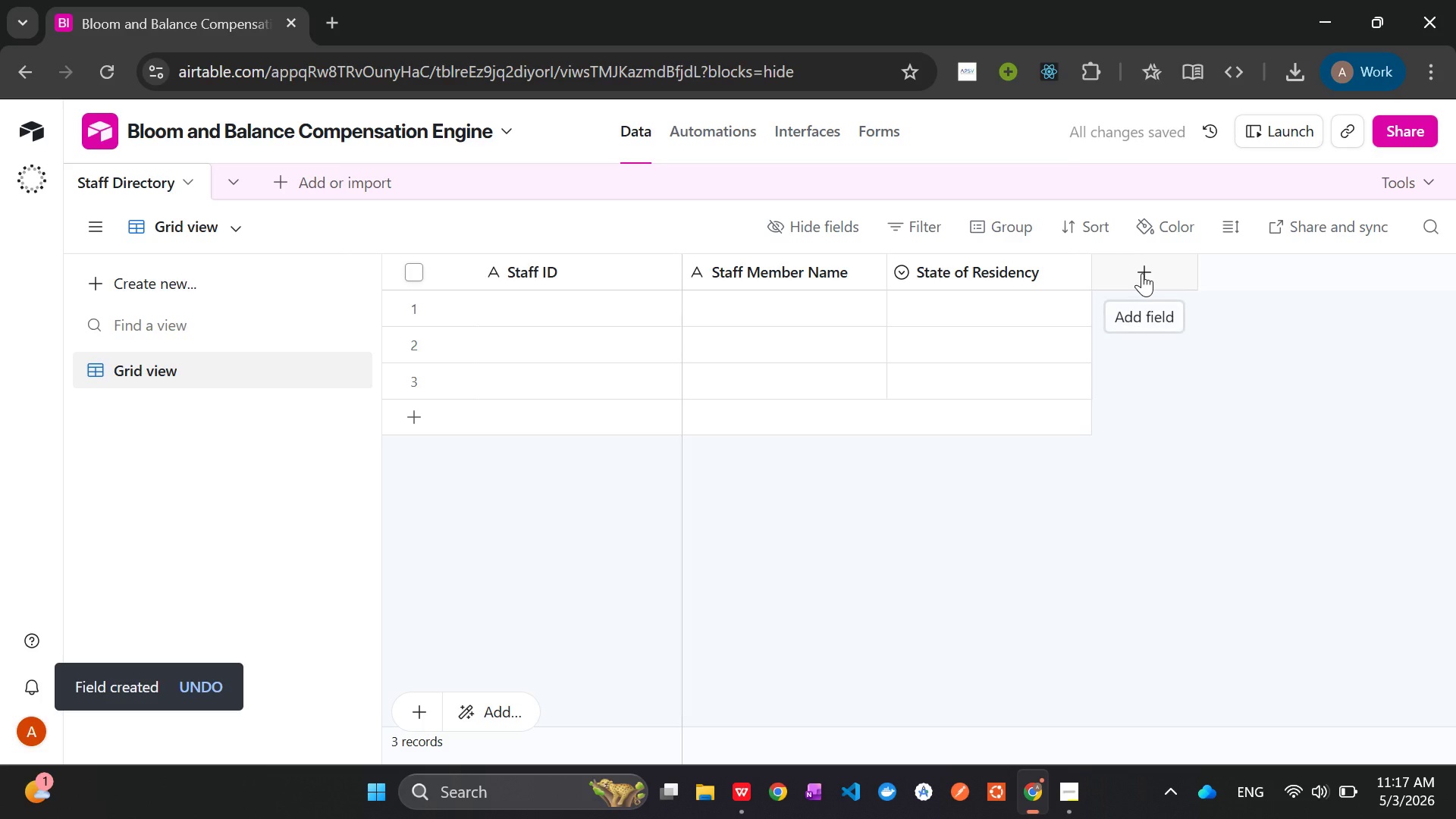 
left_click([1142, 273])
 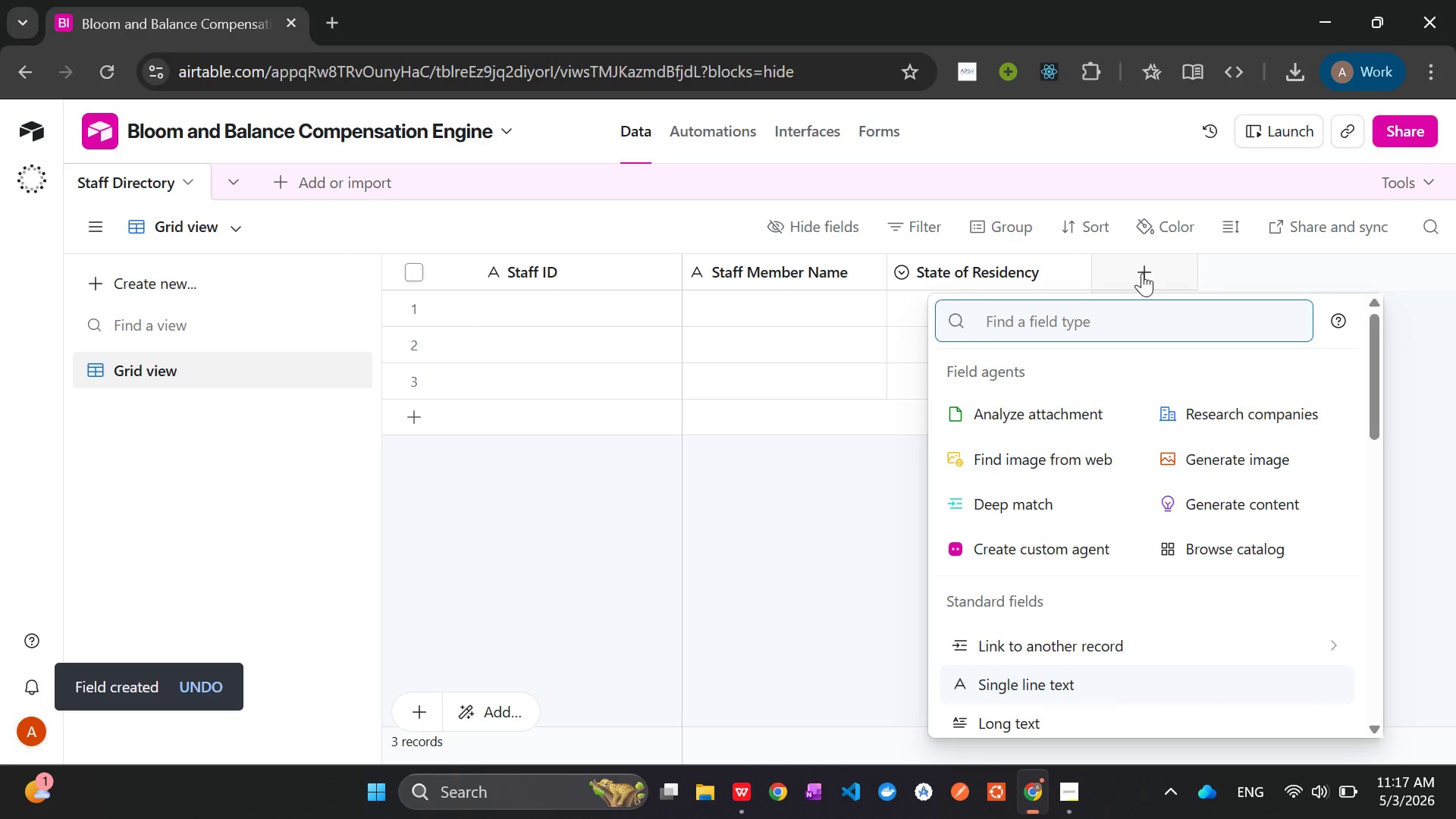 
wait(6.53)
 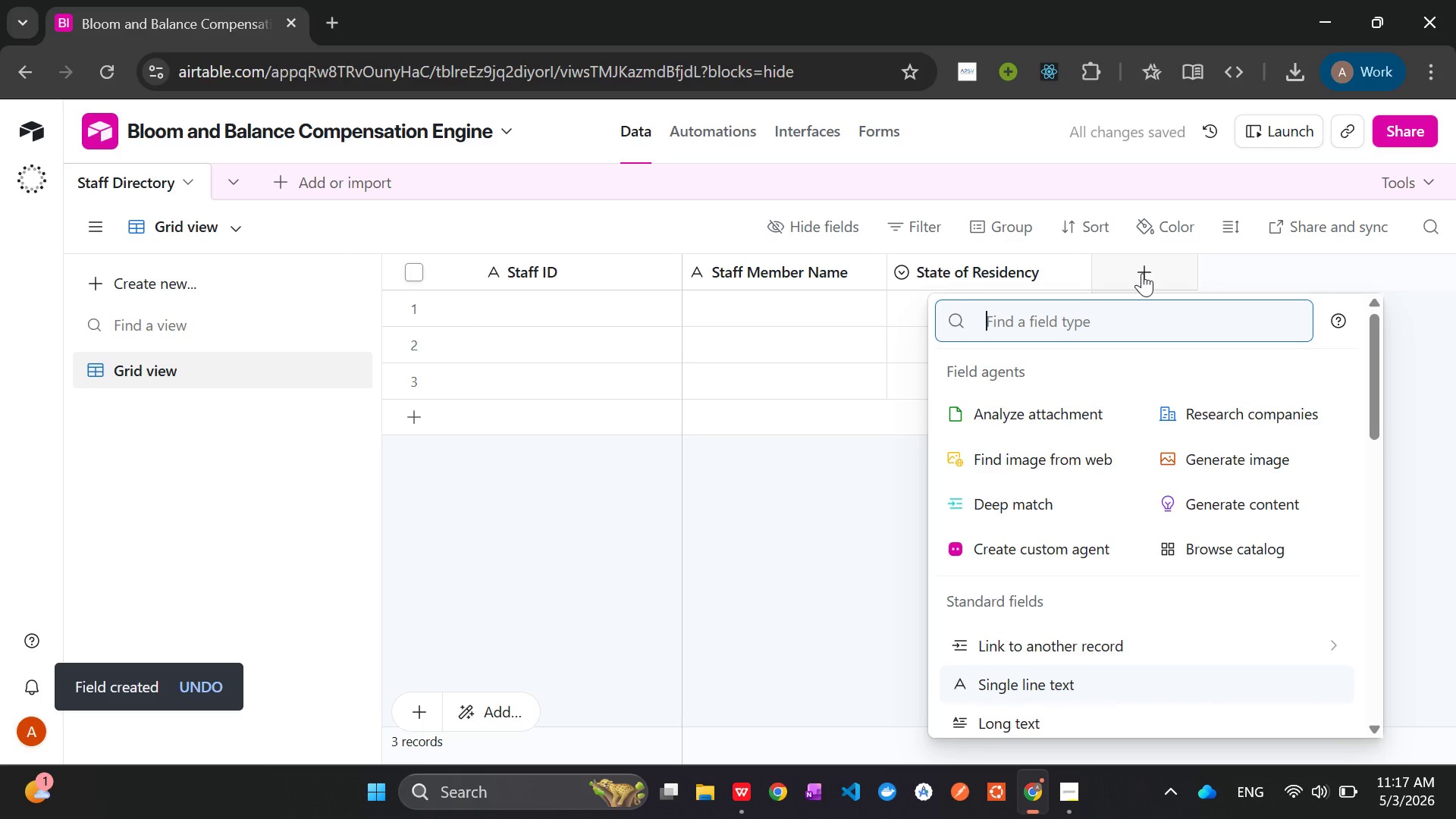 
hold_key(key=ShiftLeft, duration=1.52)
 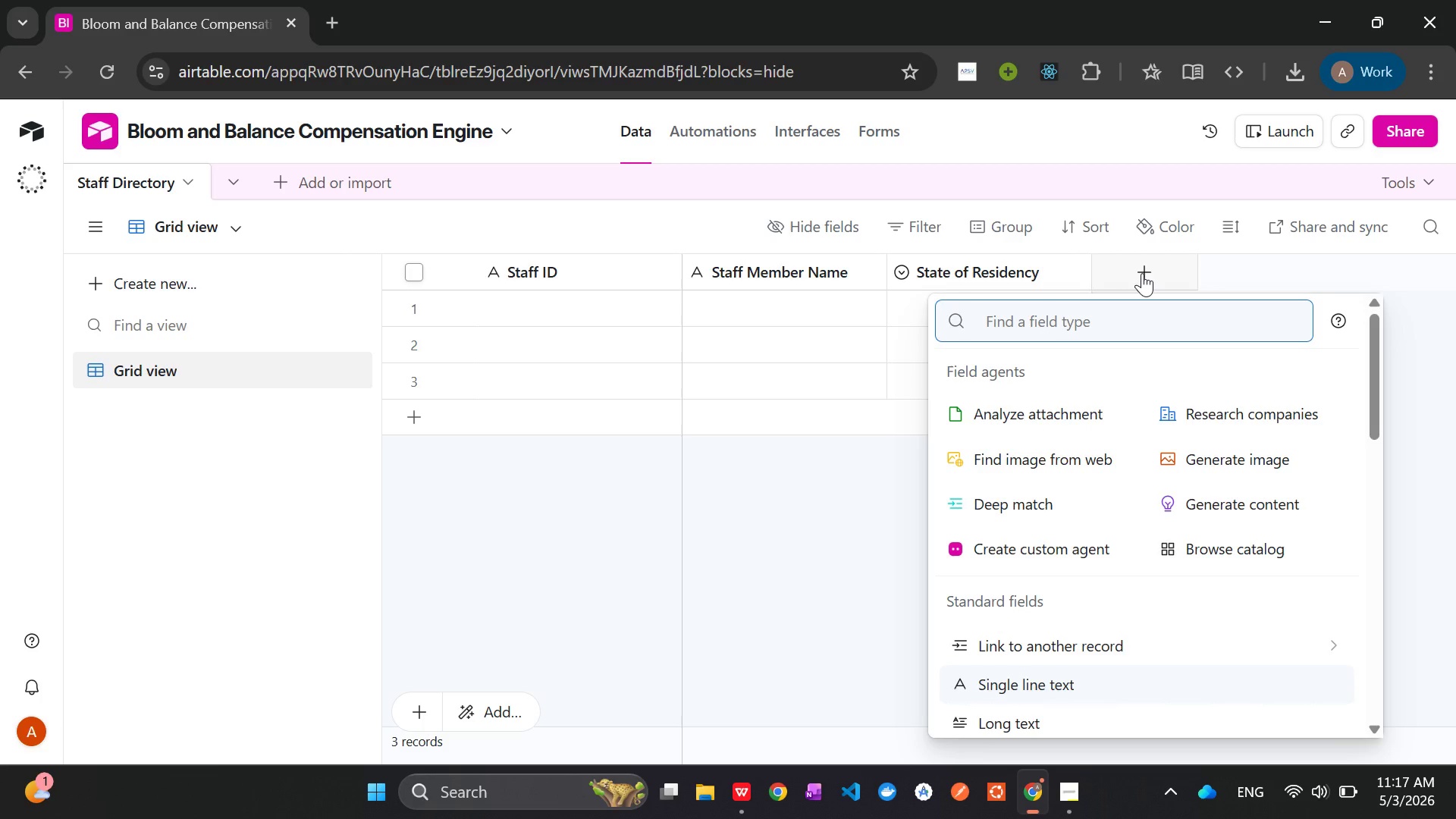 
hold_key(key=ShiftLeft, duration=0.44)
 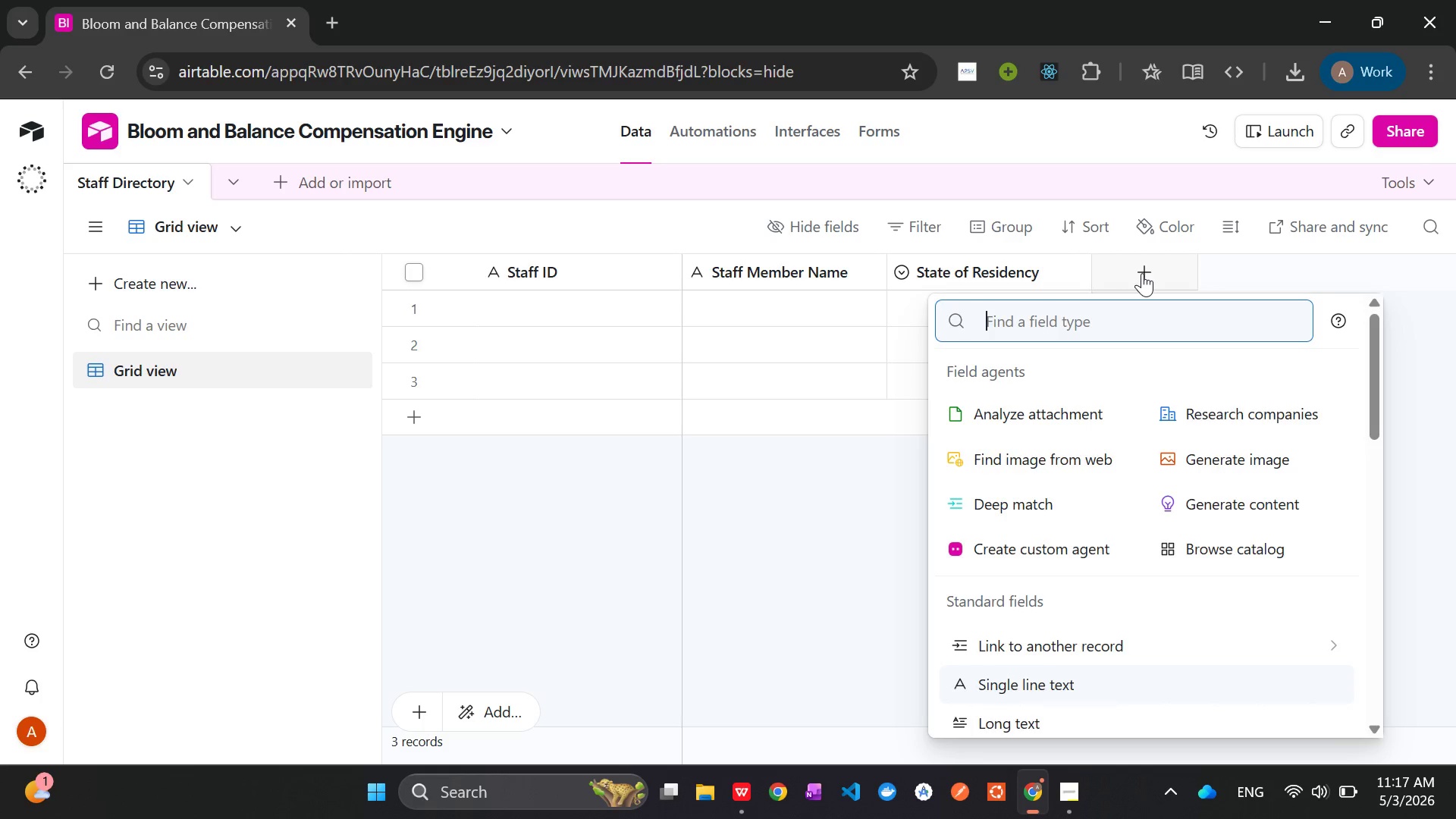 
type(lin)
 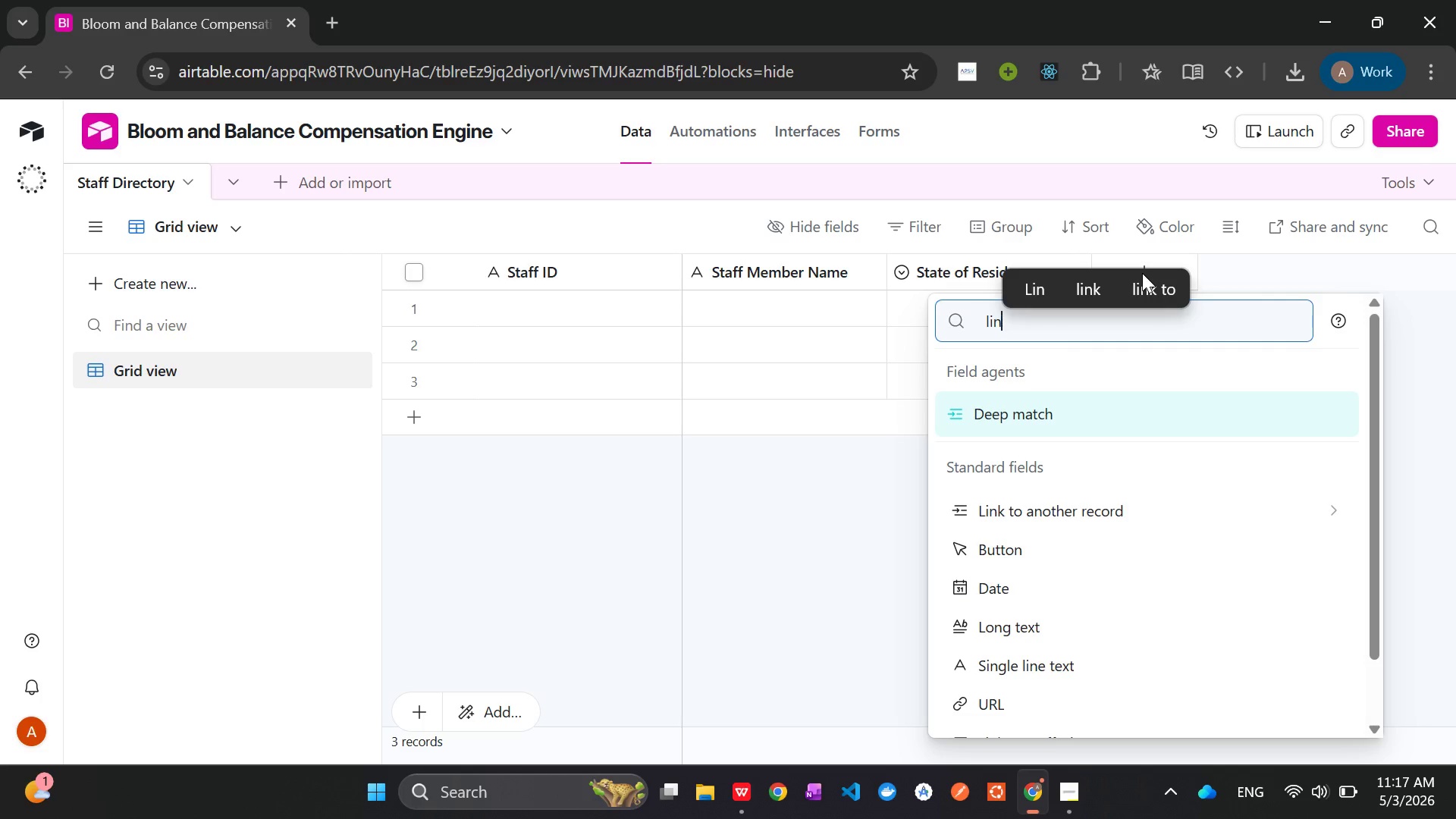 
key(ArrowDown)
 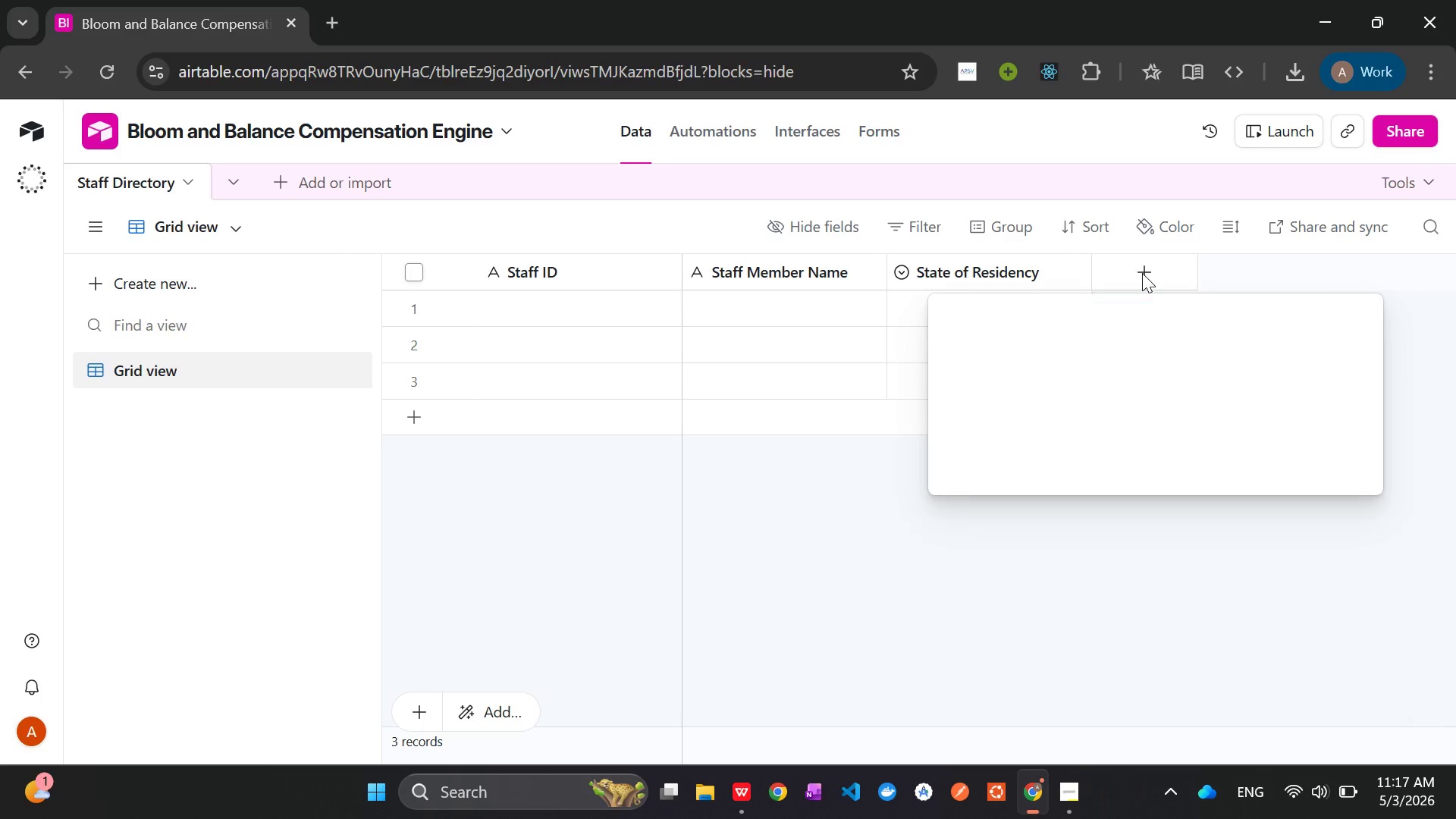 
key(Enter)
 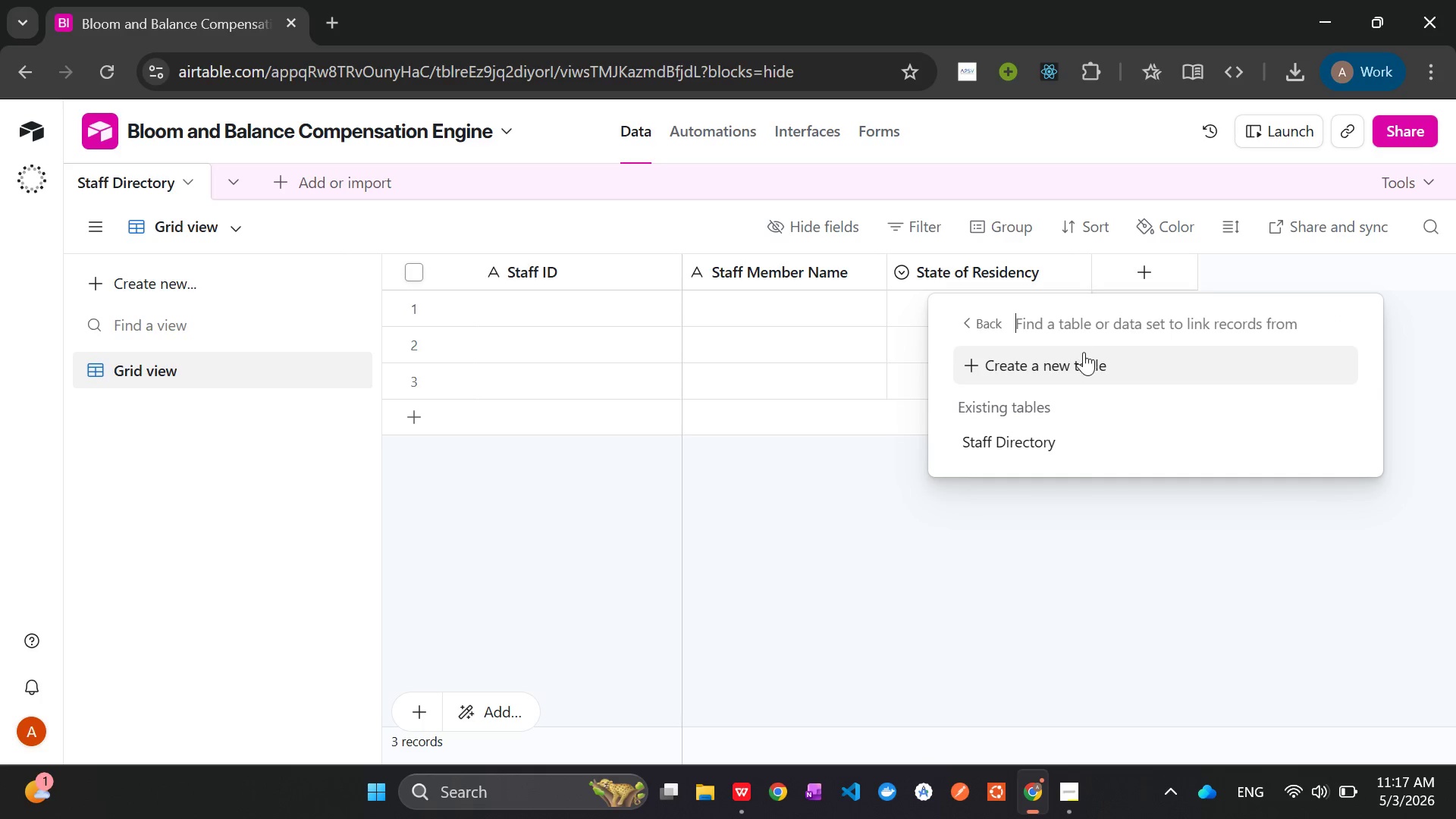 
left_click([1078, 359])
 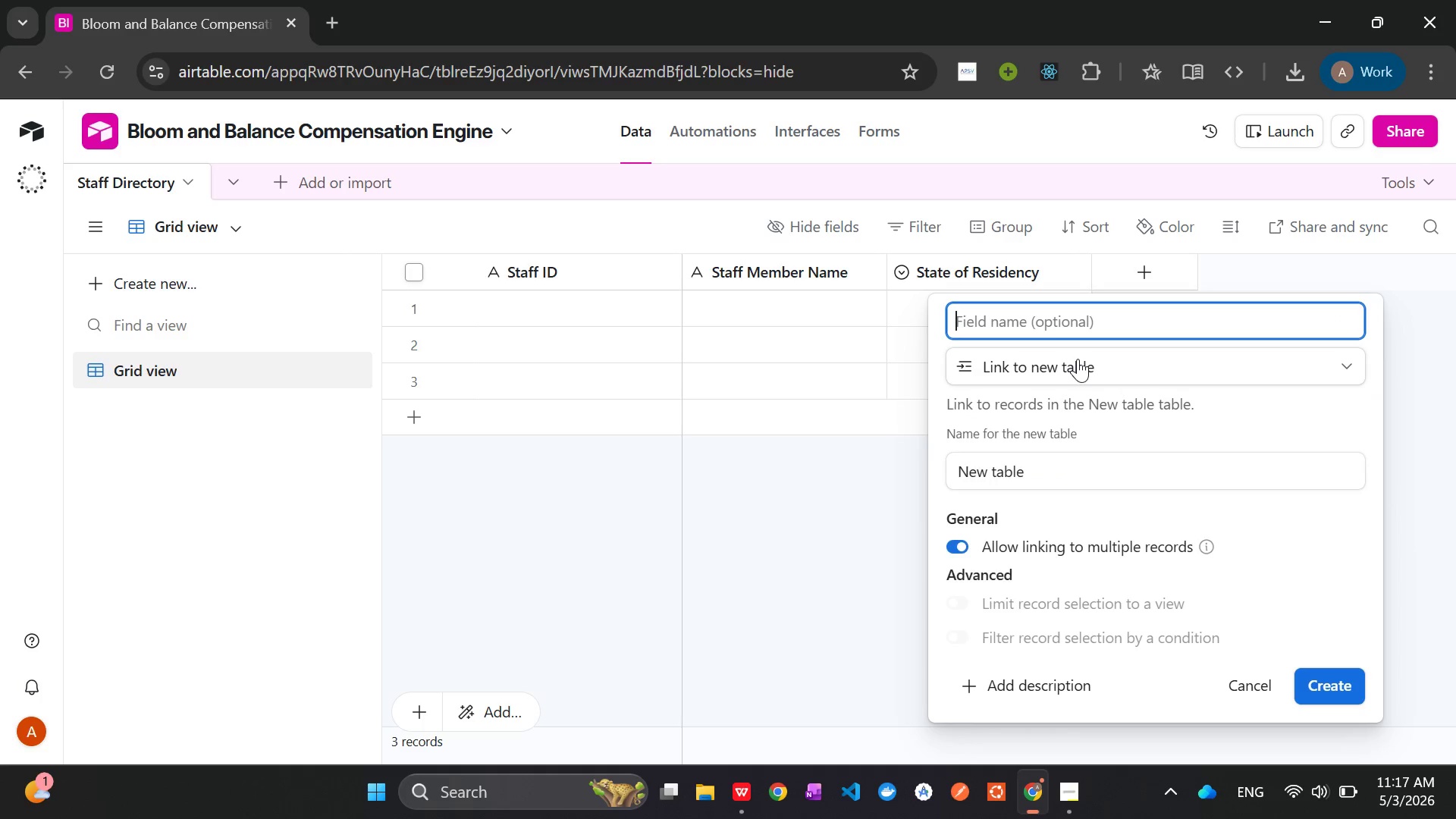 
hold_key(key=ShiftLeft, duration=1.52)
 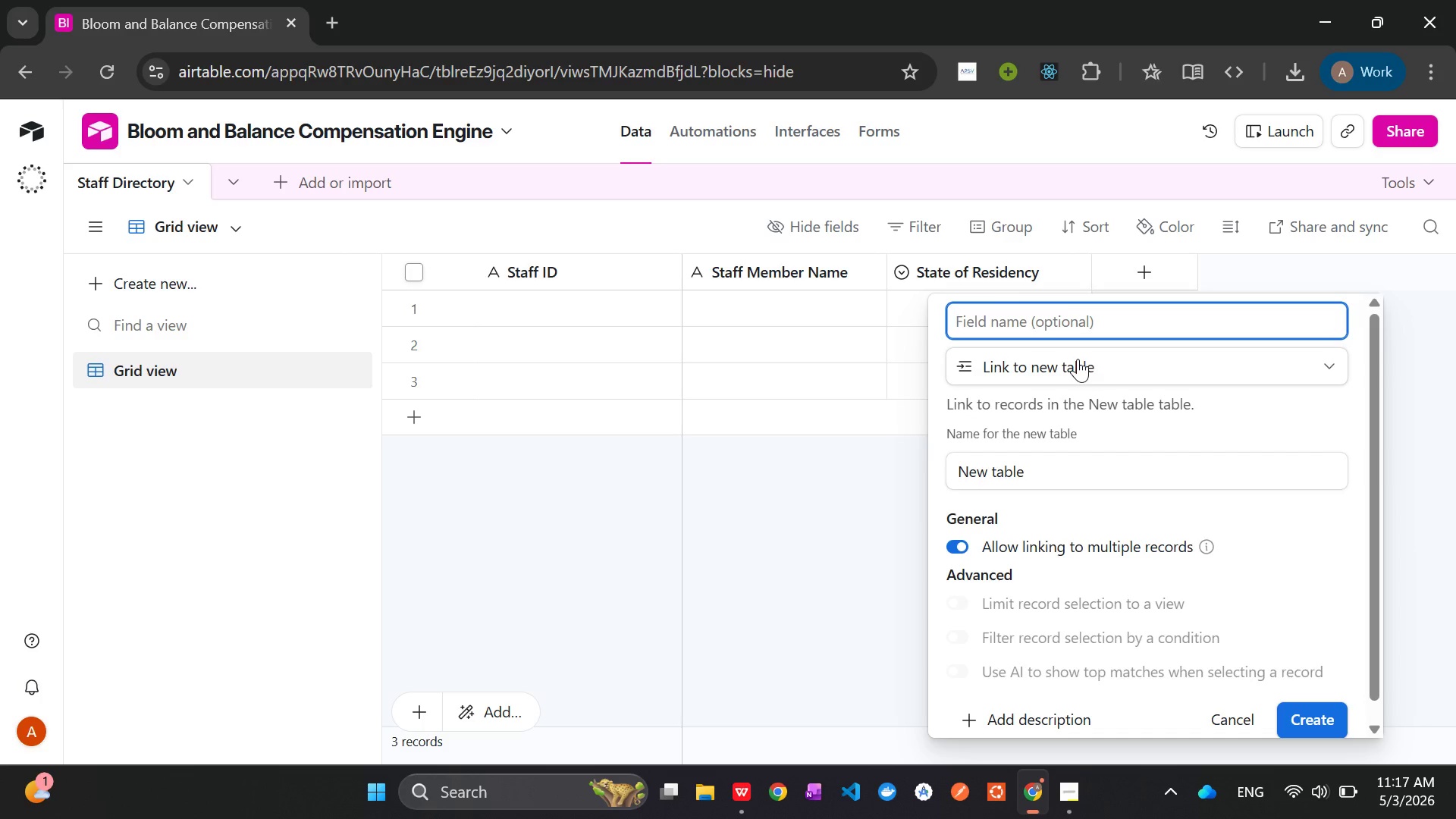 
hold_key(key=ShiftLeft, duration=1.52)
 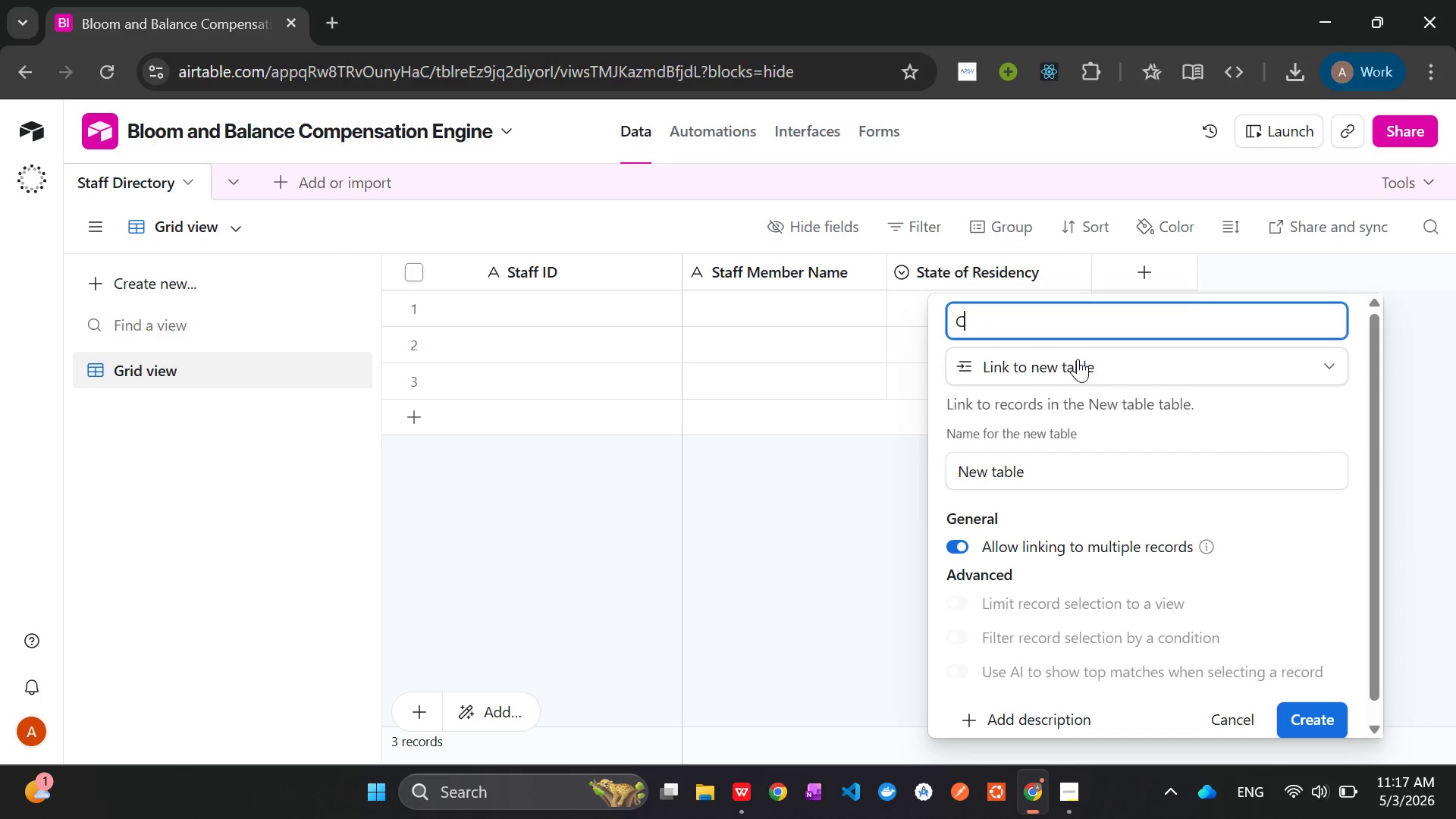 
type(Curren)
 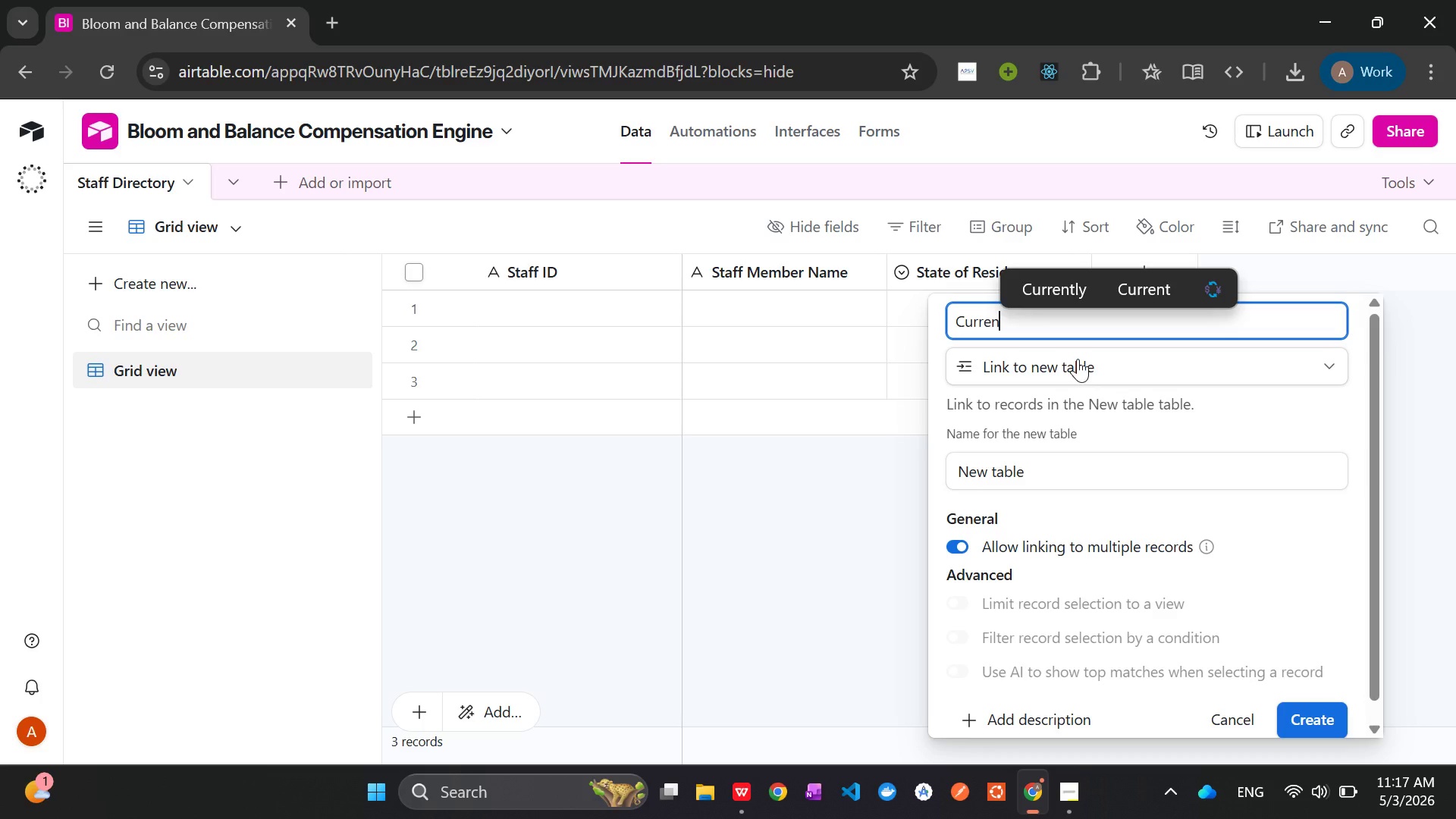 
type(t Job Title)
 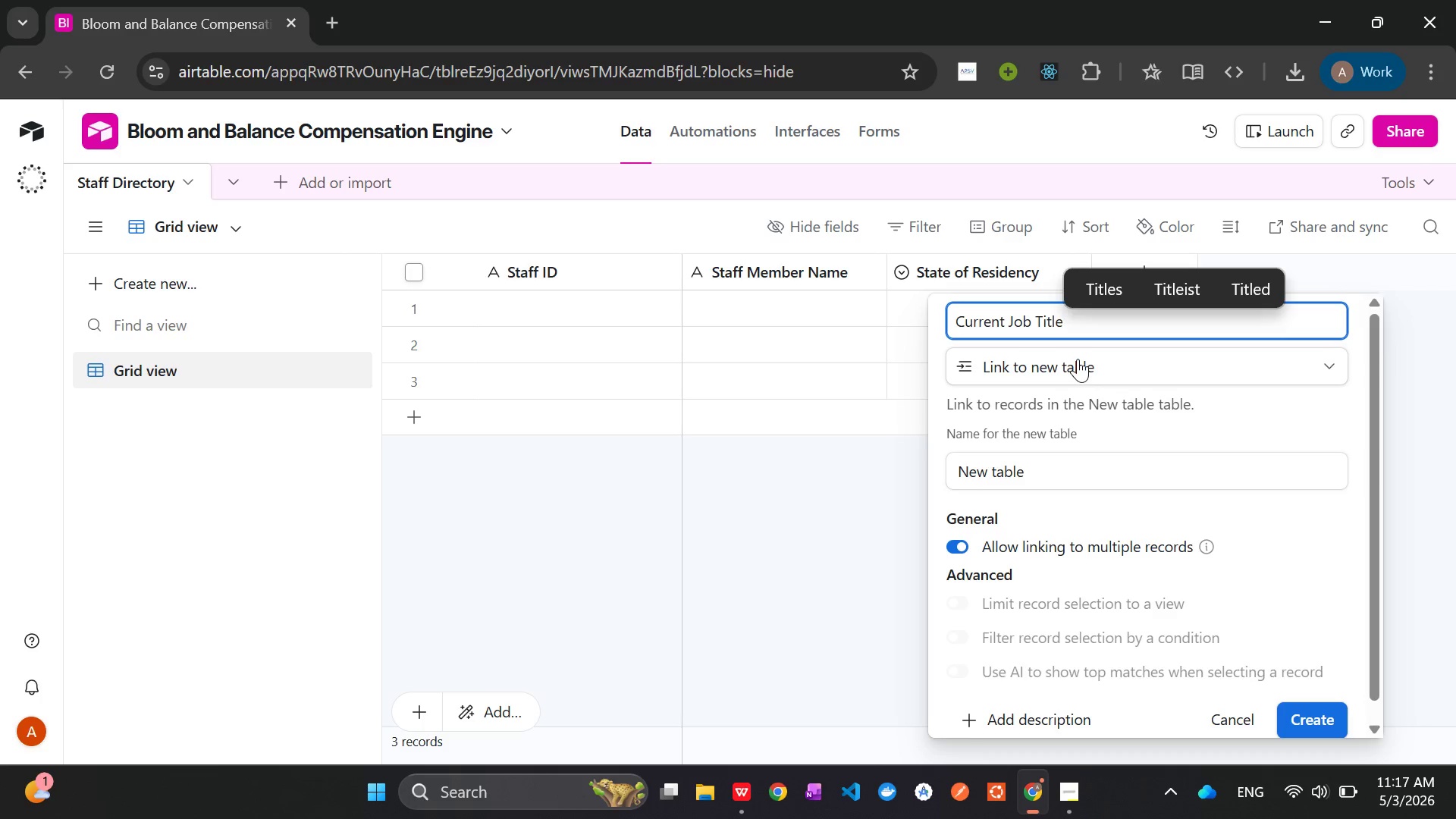 
wait(10.53)
 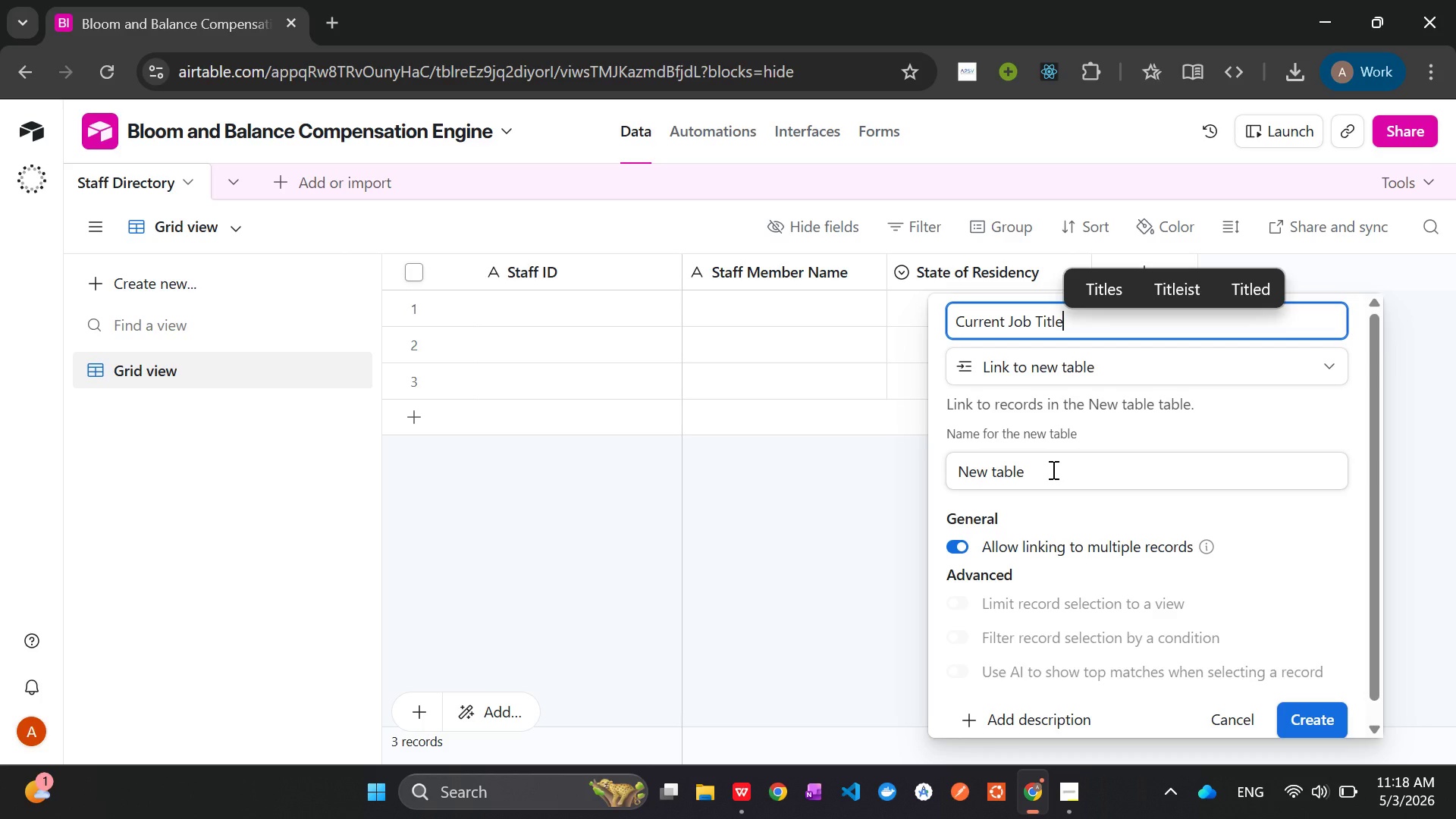 
left_click([1052, 469])
 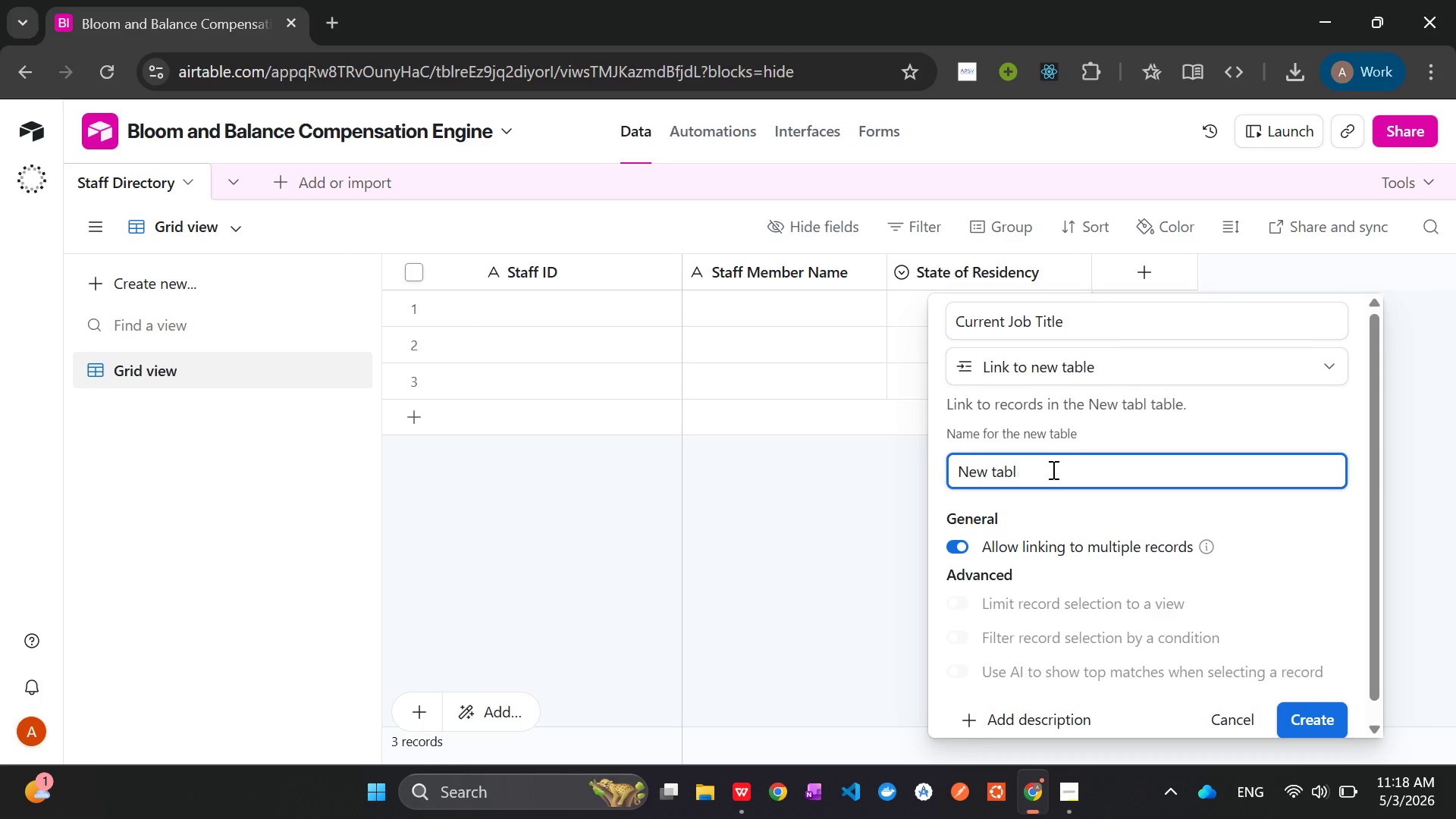 
key(Backspace)
key(Backspace)
key(Backspace)
key(Backspace)
key(Backspace)
key(Backspace)
key(Backspace)
key(Backspace)
key(Backspace)
type(Job Roles)
 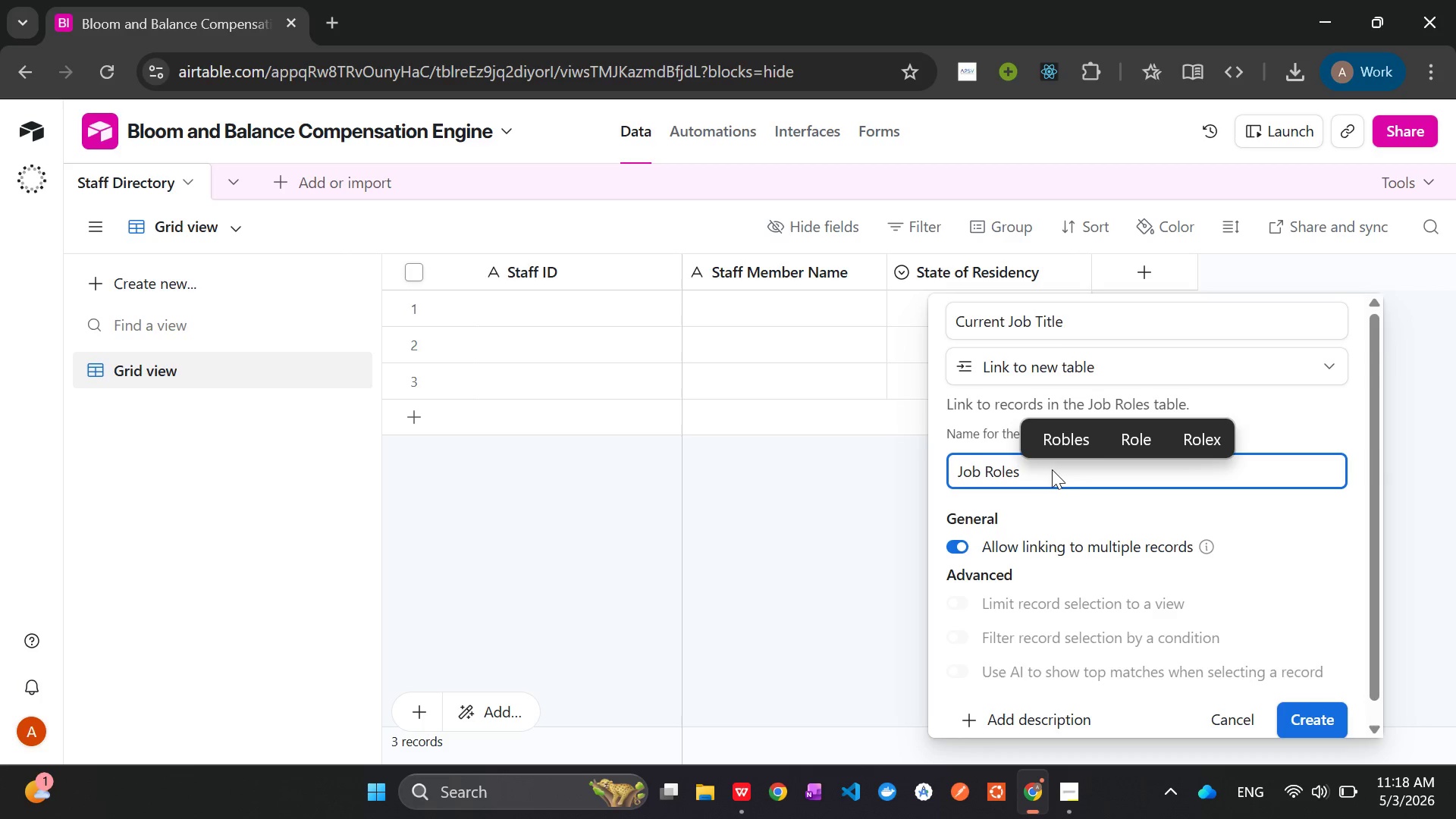 
left_click([1308, 714])
 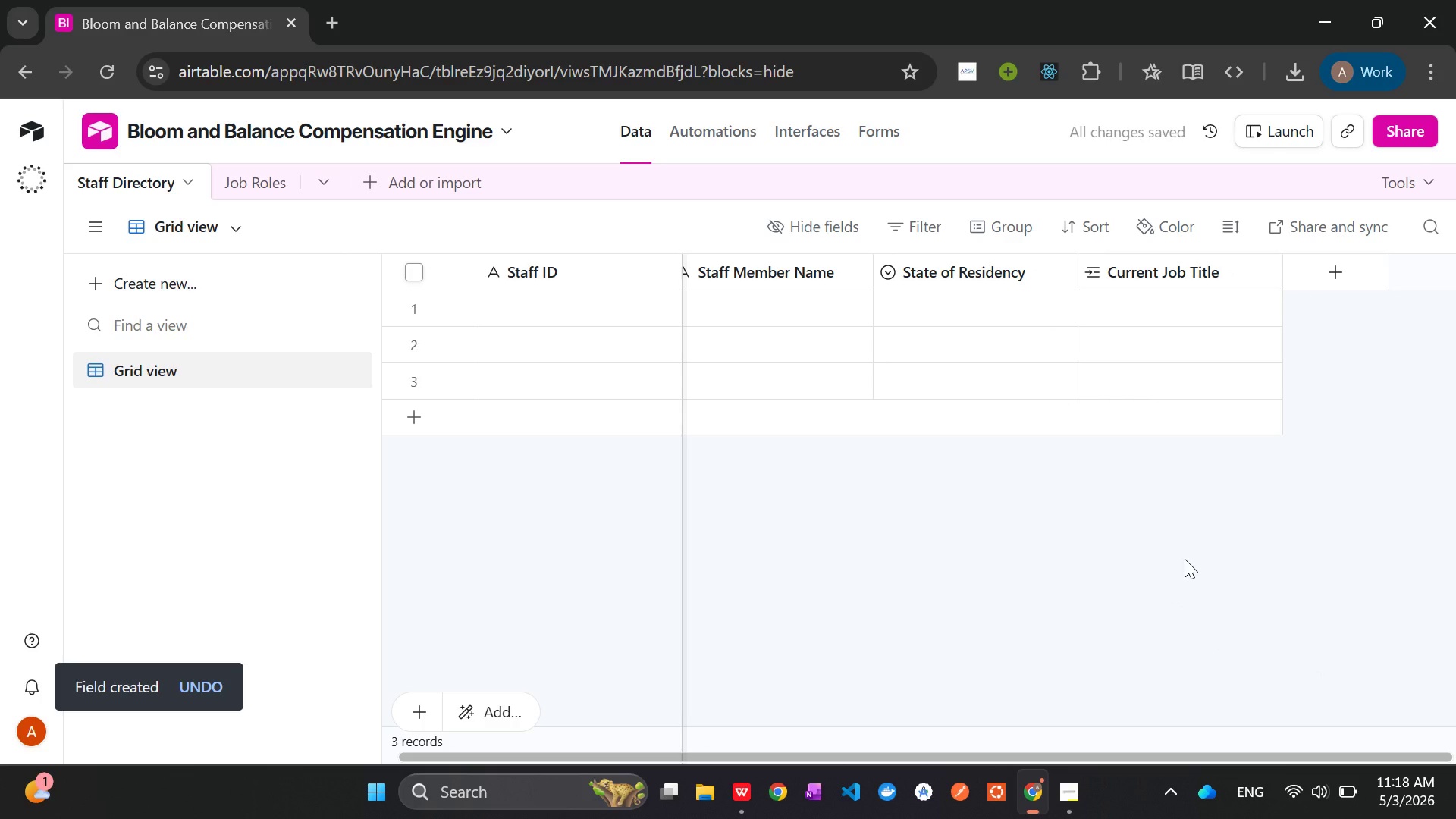 
left_click([1062, 779])